 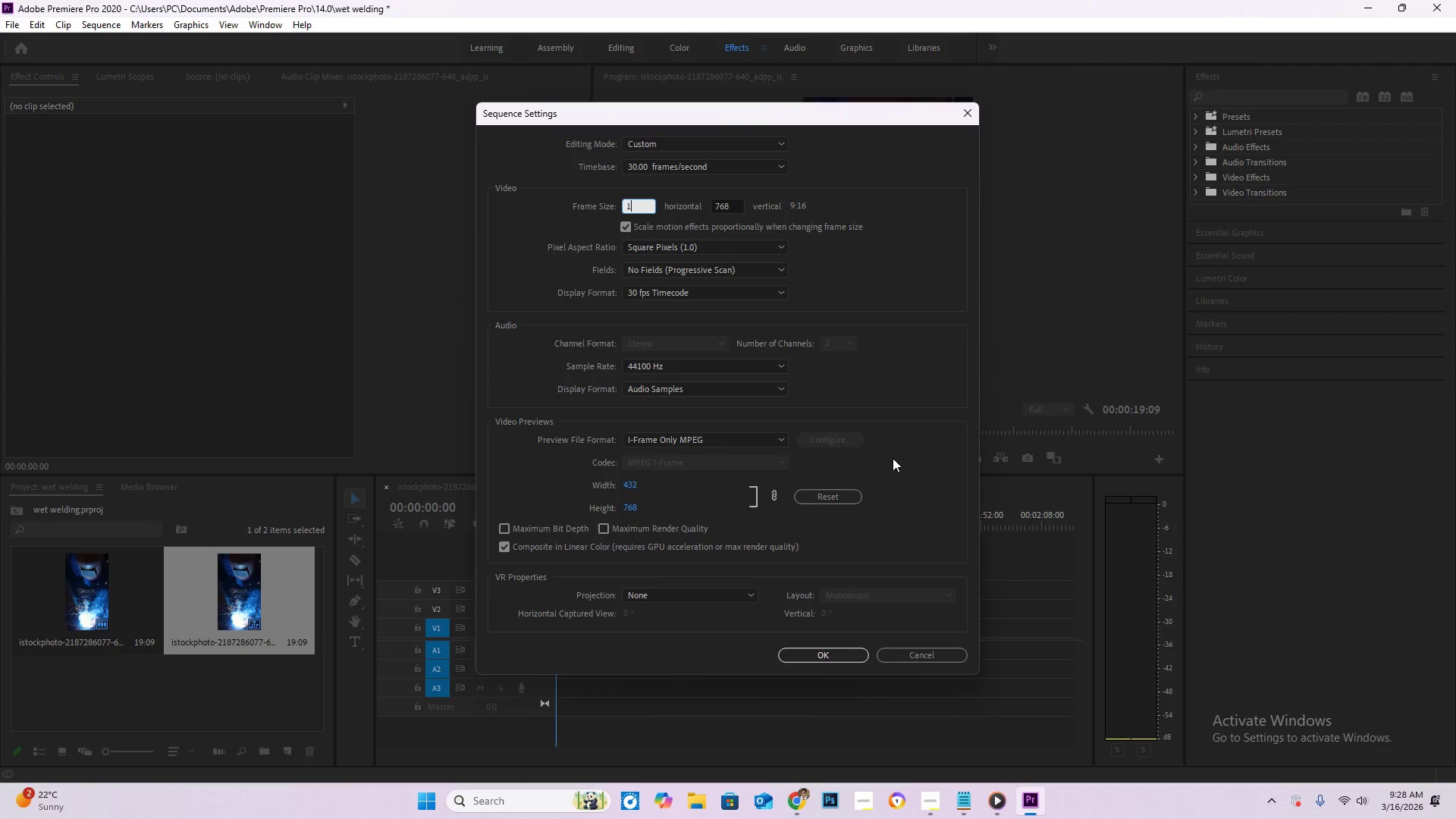 
key(Numpad0)
 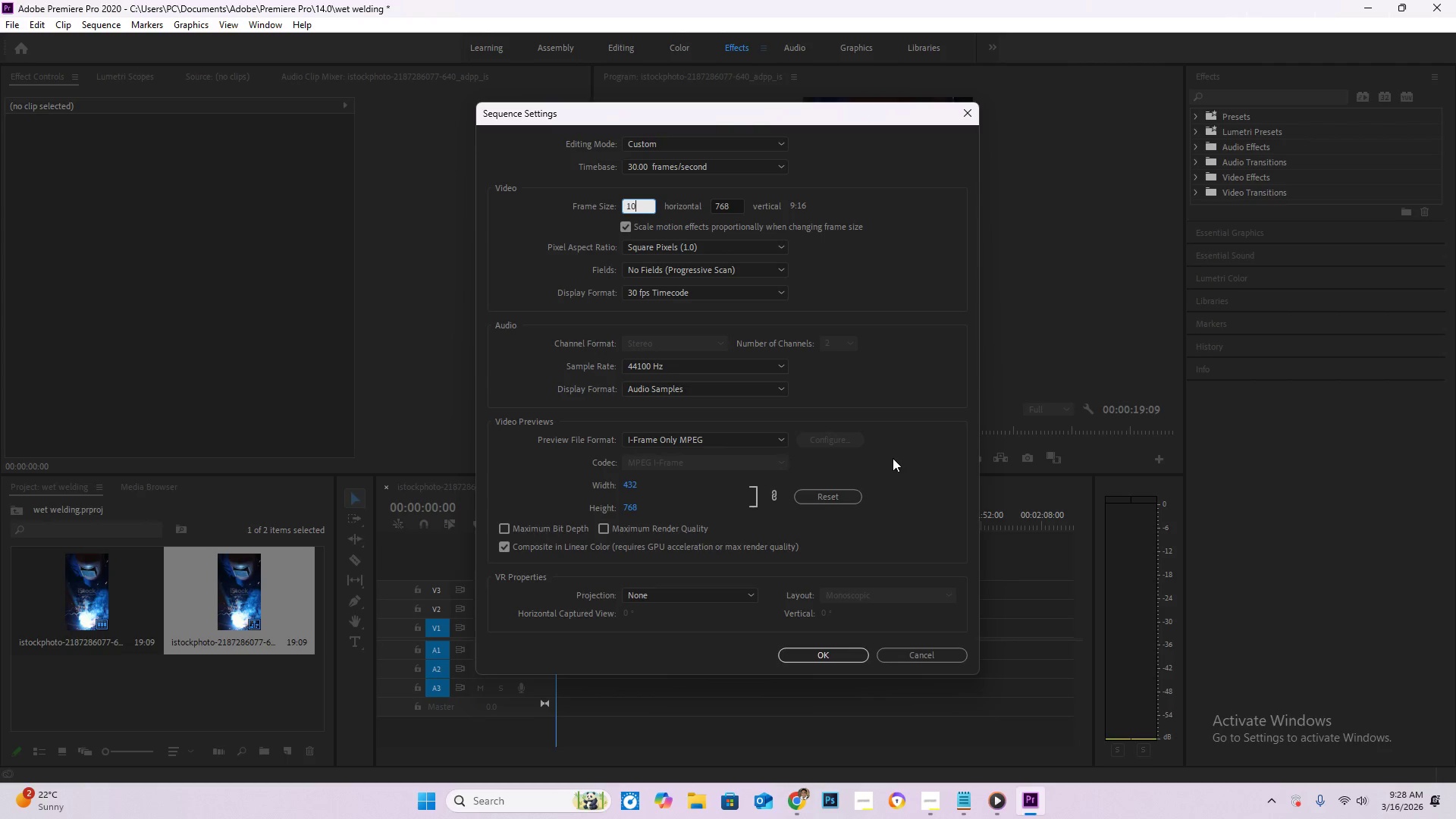 
key(Numpad8)
 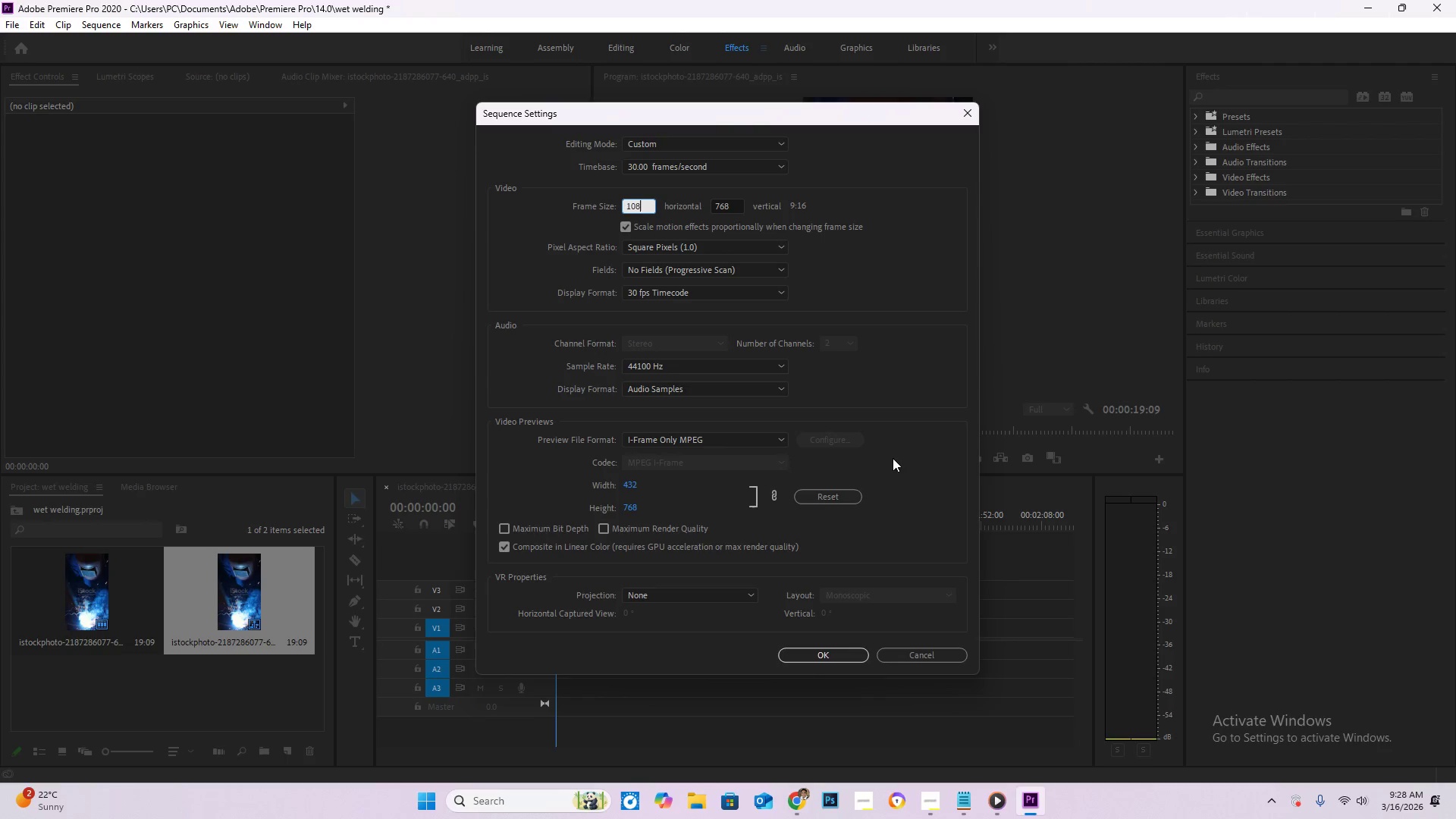 
key(Numpad0)
 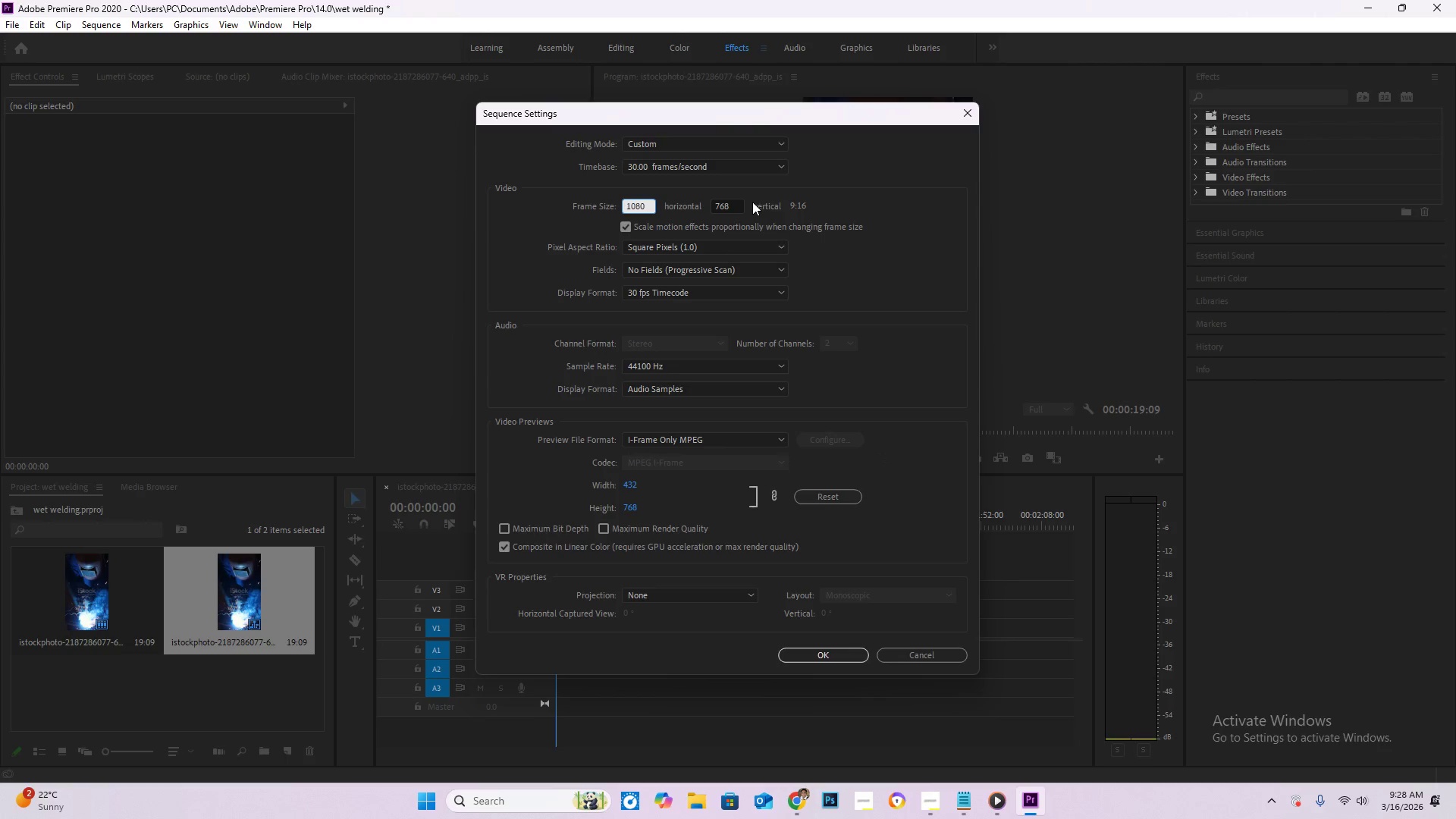 
left_click_drag(start_coordinate=[739, 202], to_coordinate=[696, 200])
 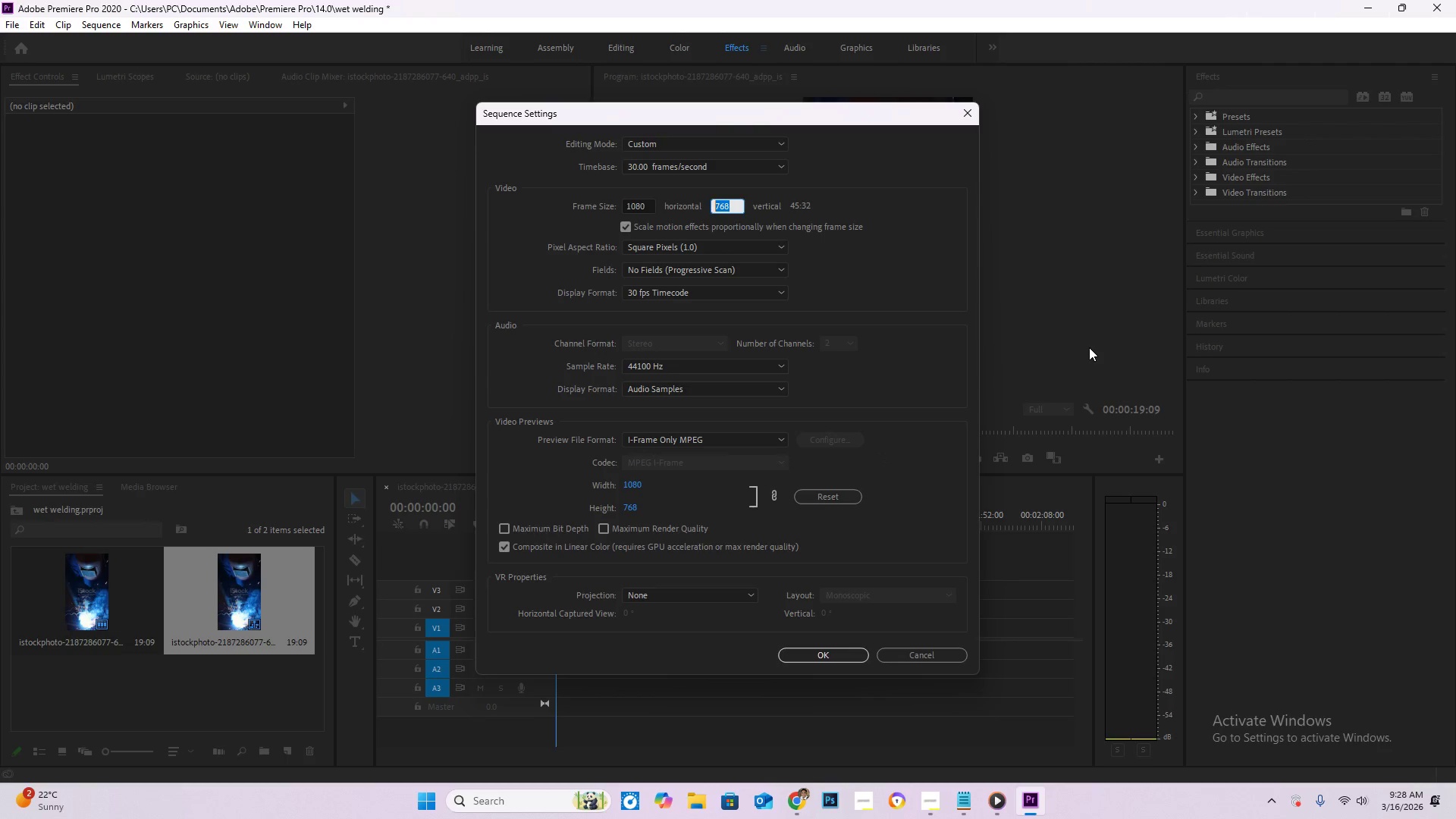 
key(Numpad1)
 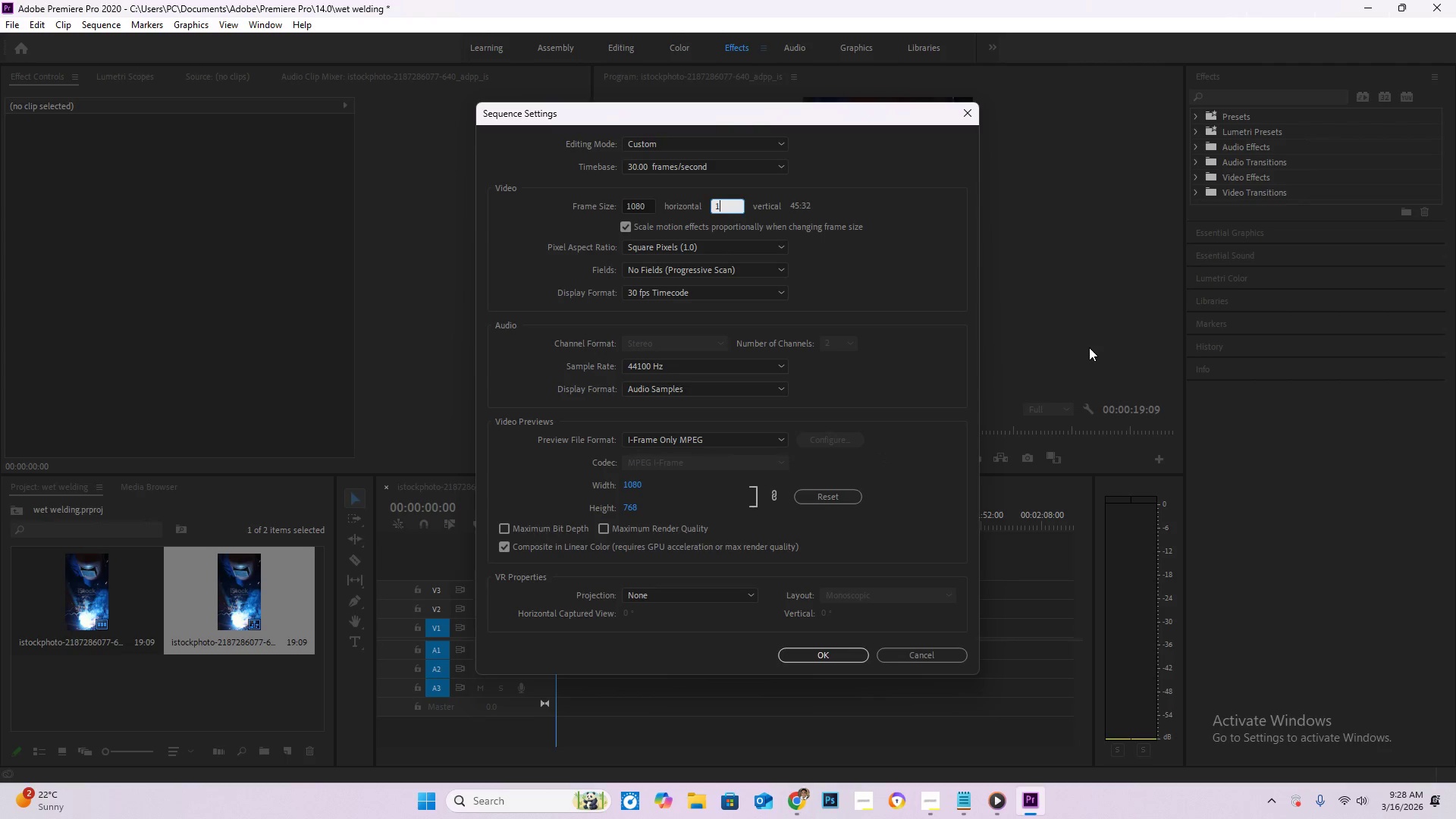 
key(Numpad9)
 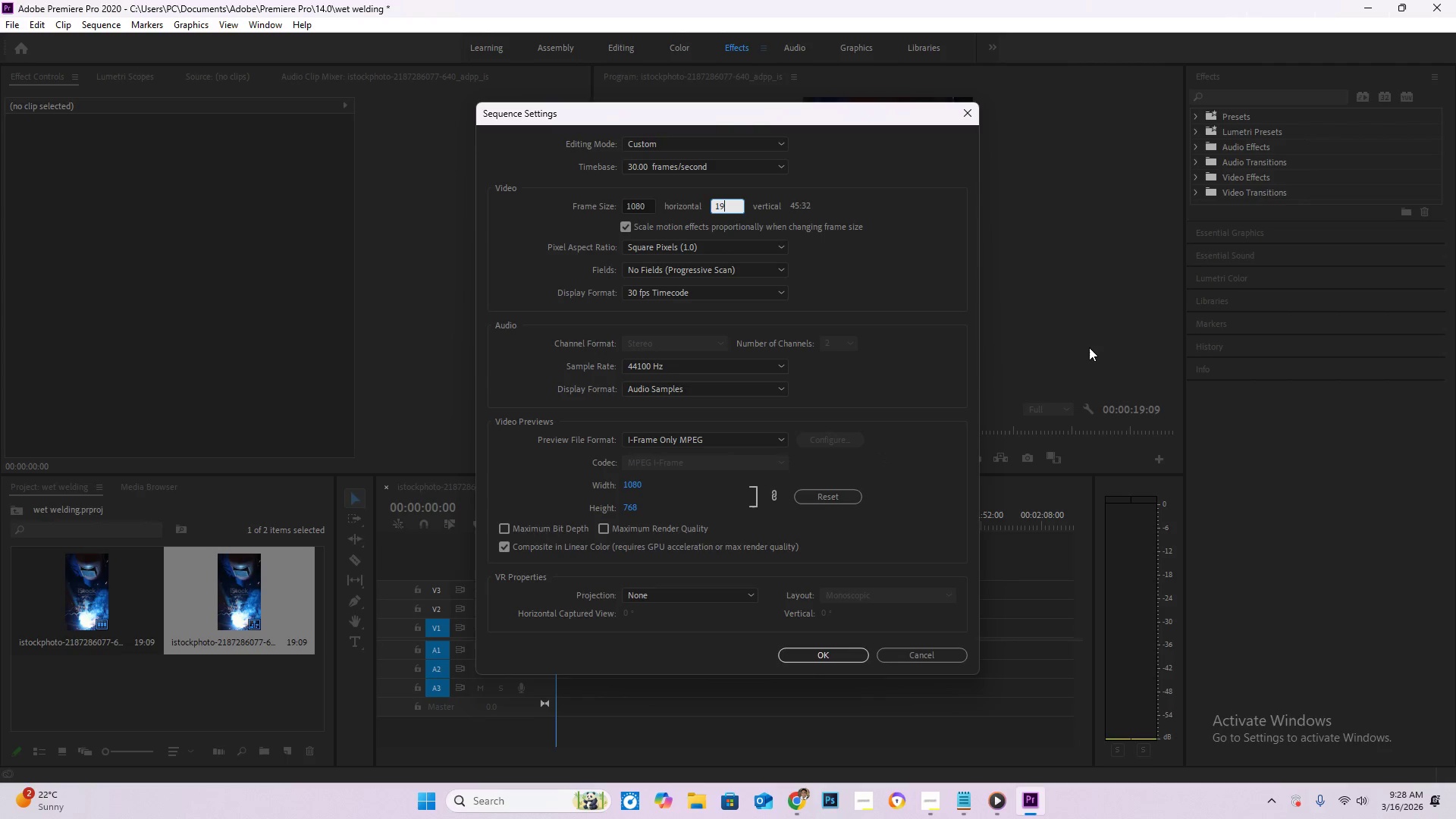 
key(Numpad2)
 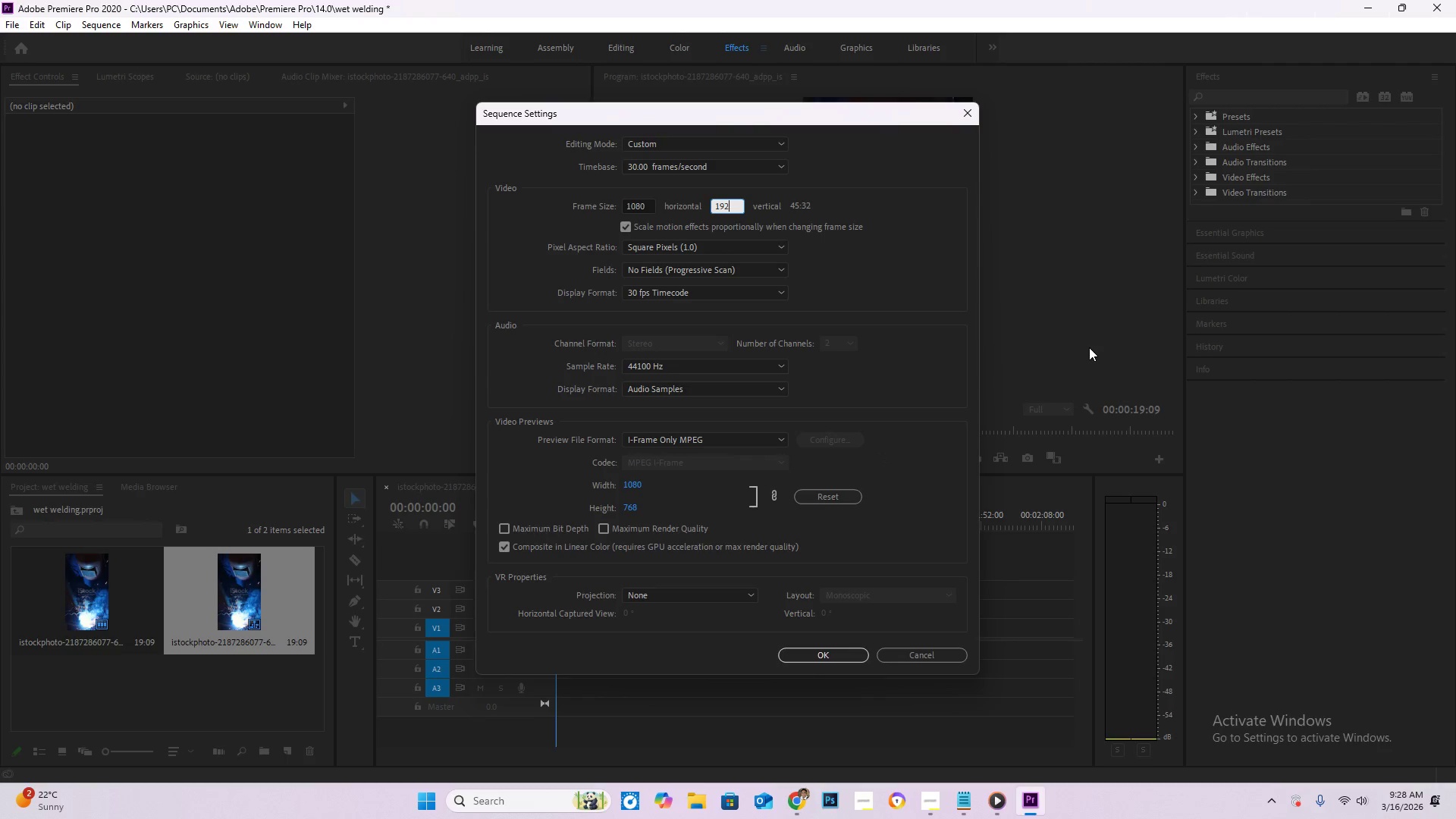 
key(Numpad0)
 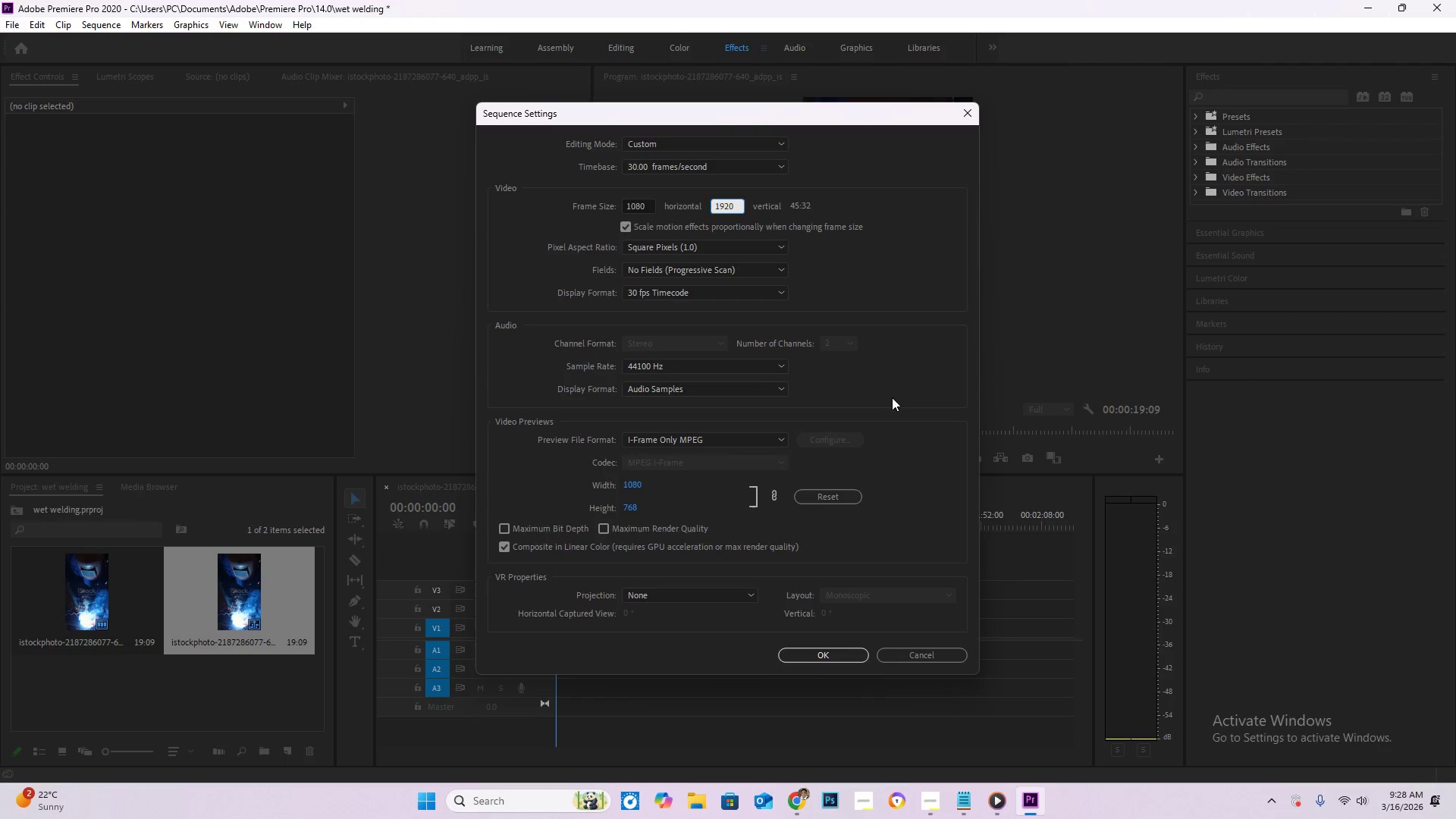 
left_click([828, 654])
 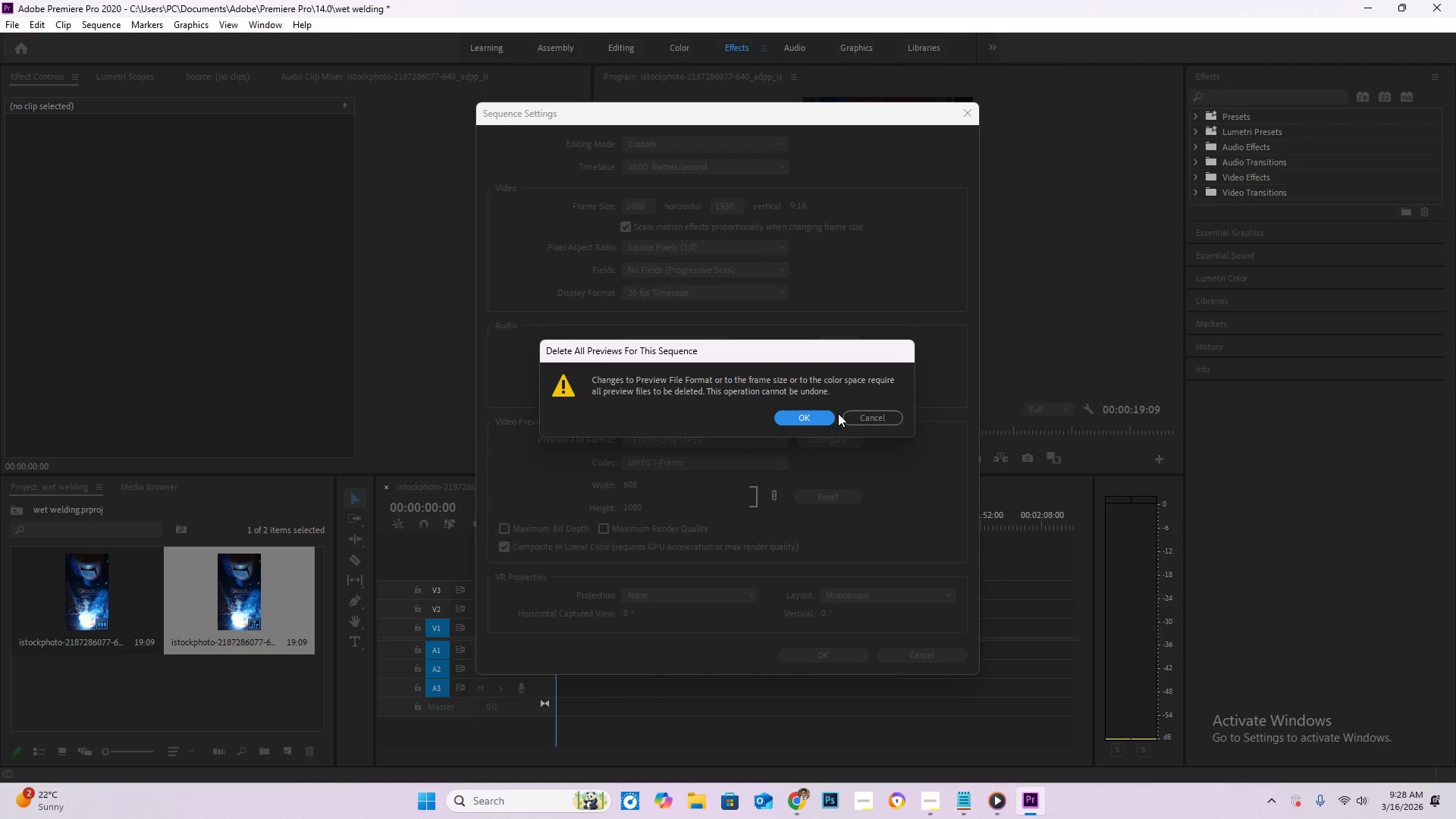 
left_click([811, 417])
 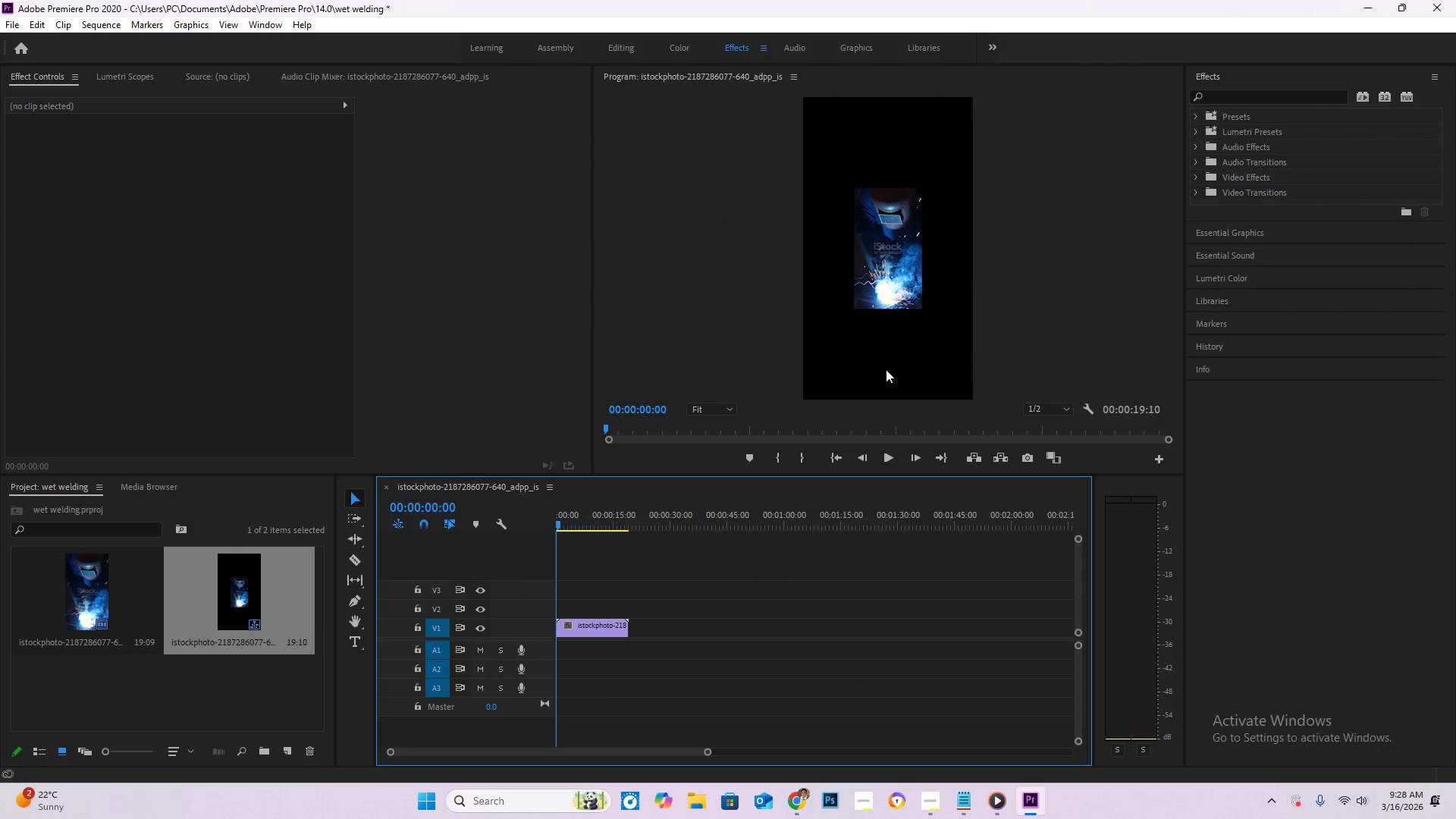 
left_click([881, 291])
 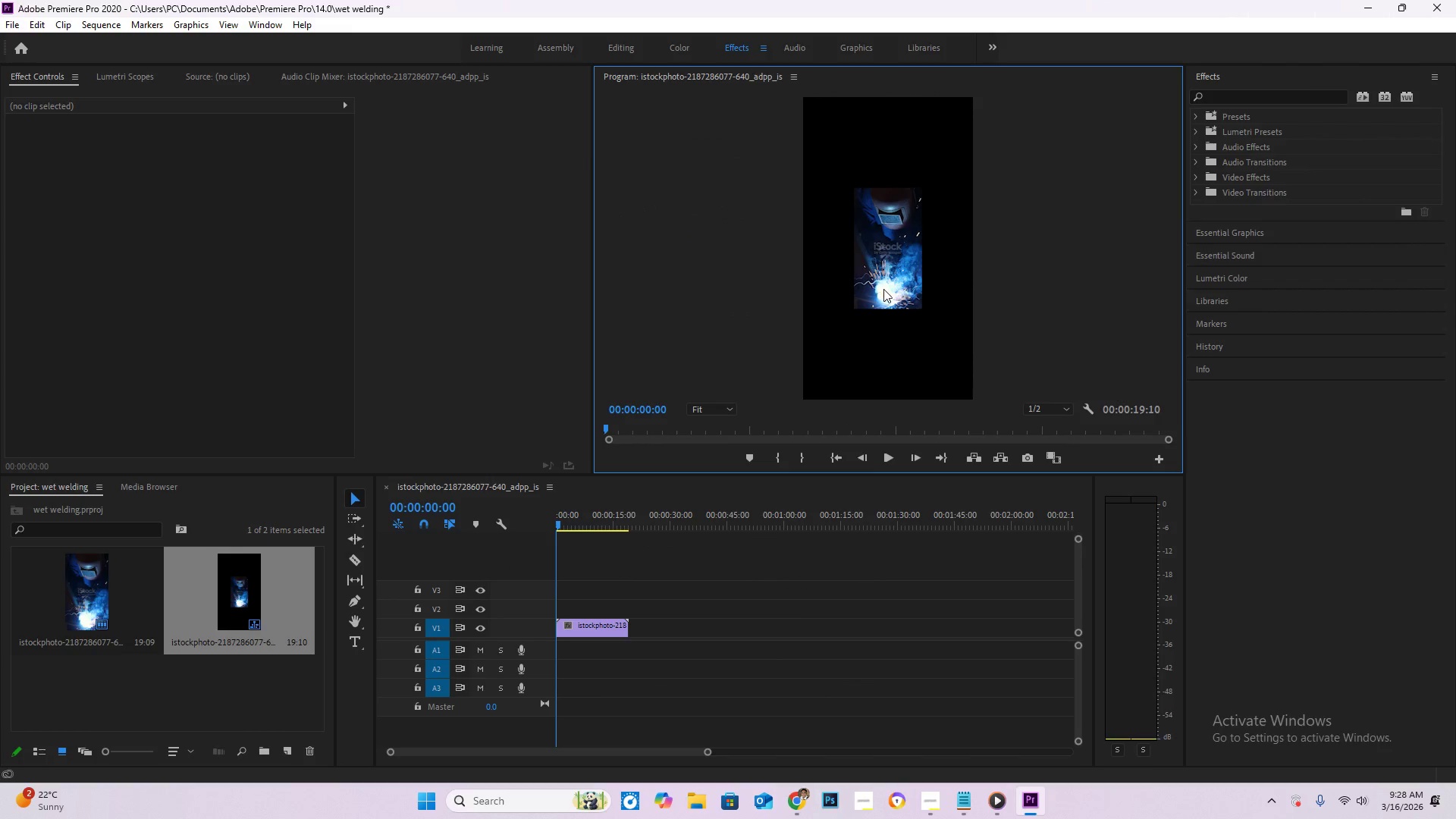 
double_click([883, 289])
 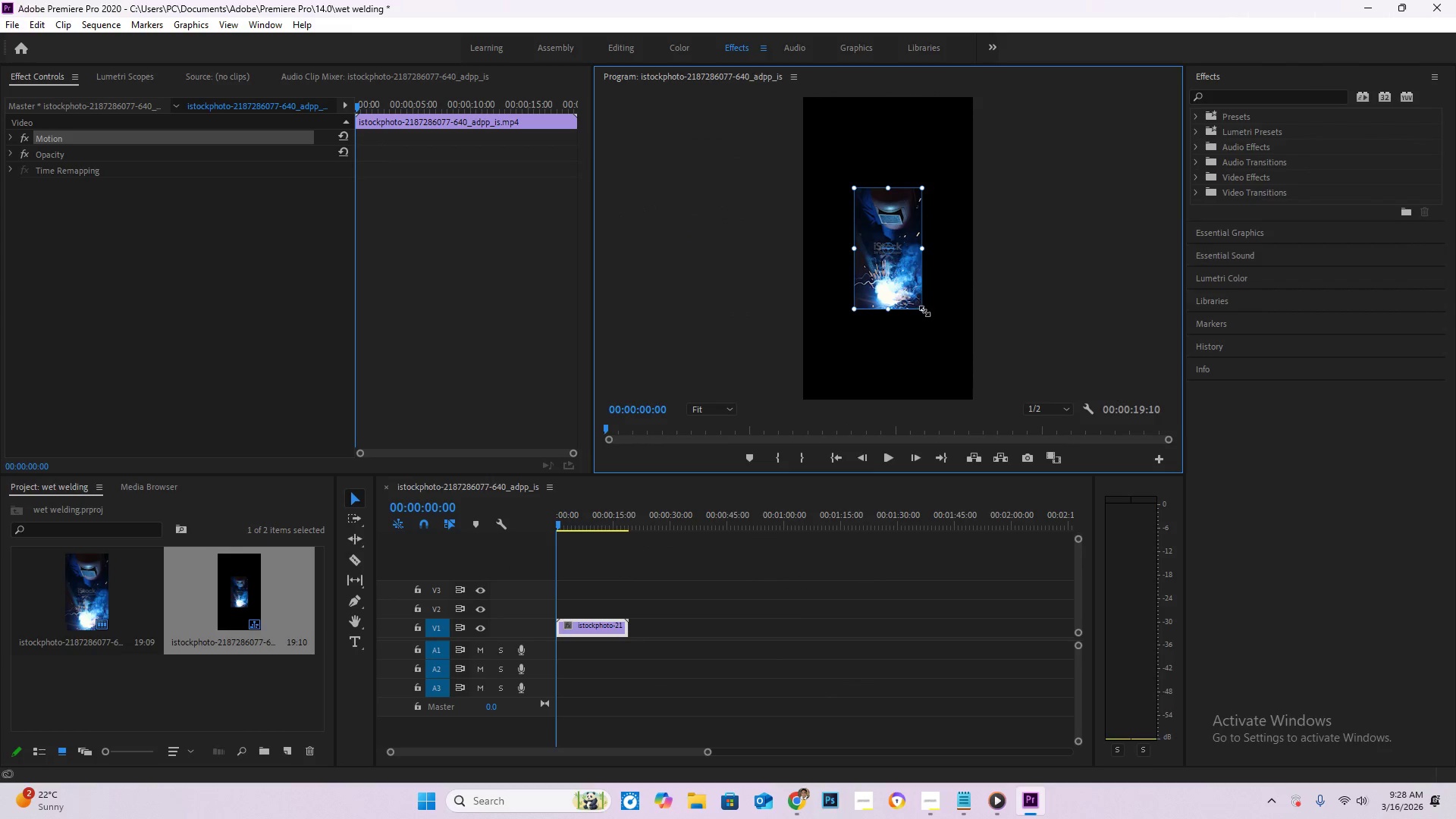 
left_click_drag(start_coordinate=[924, 311], to_coordinate=[985, 403])
 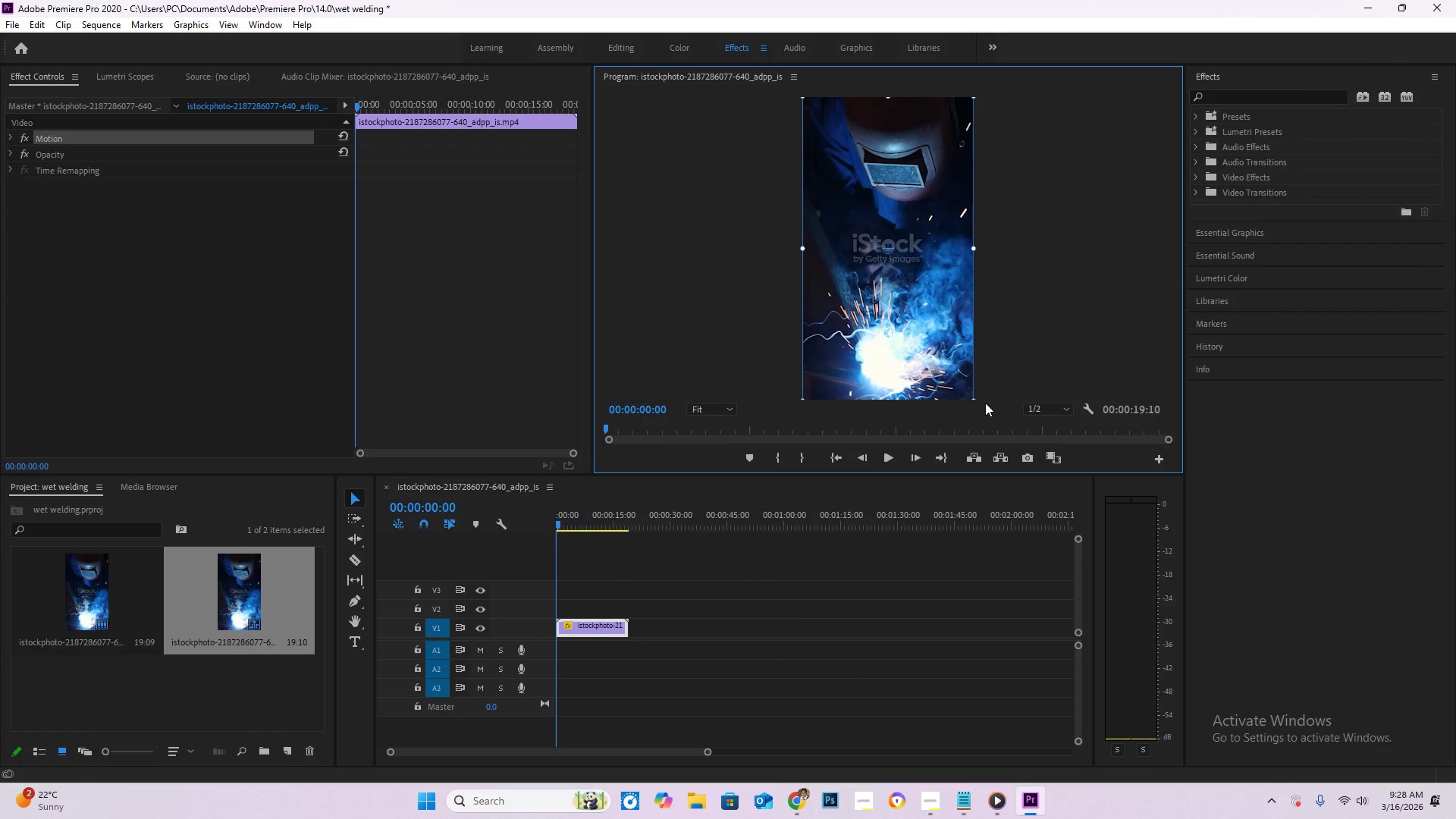 
key(NumpadEnter)
 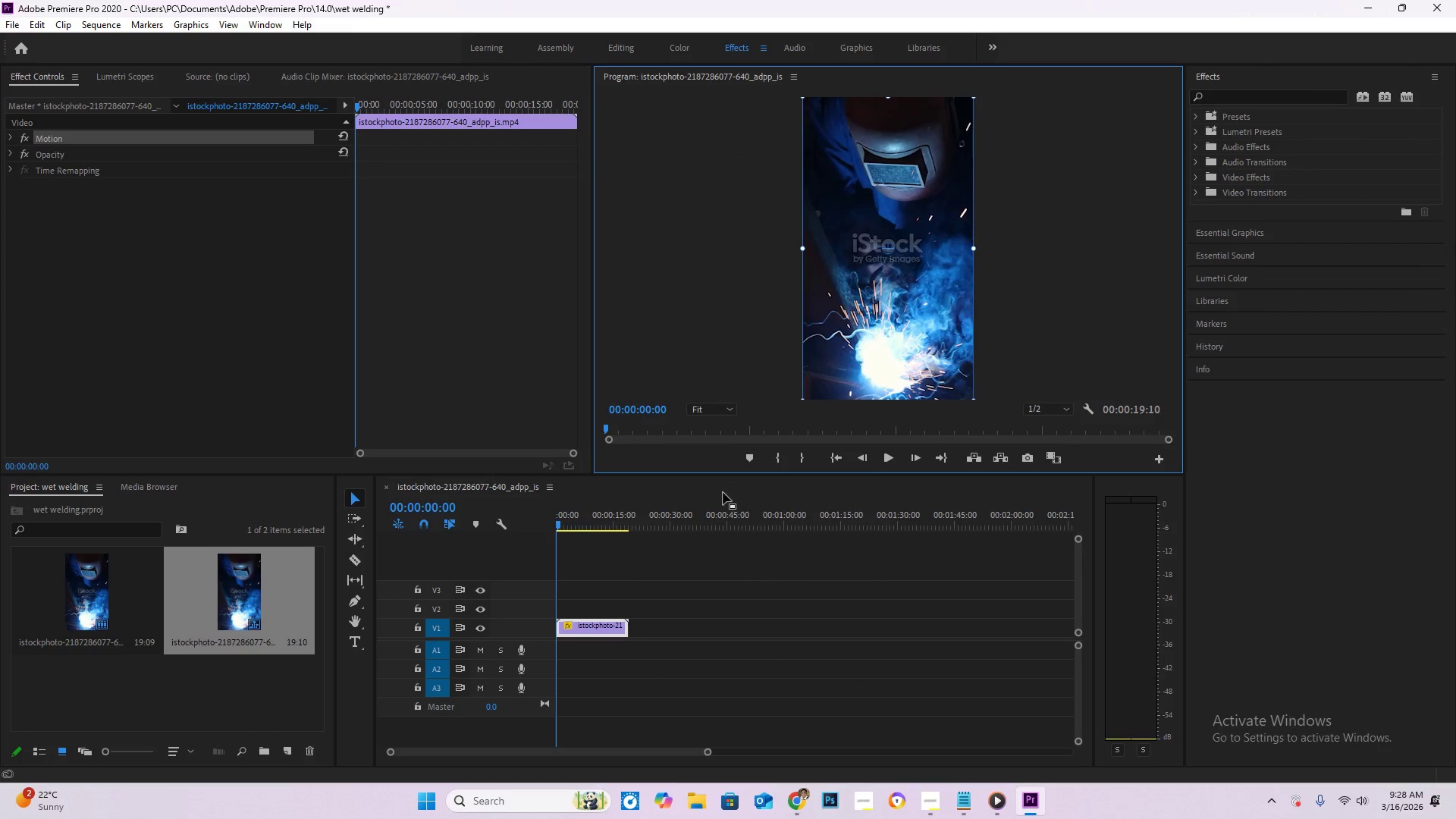 
left_click([624, 553])
 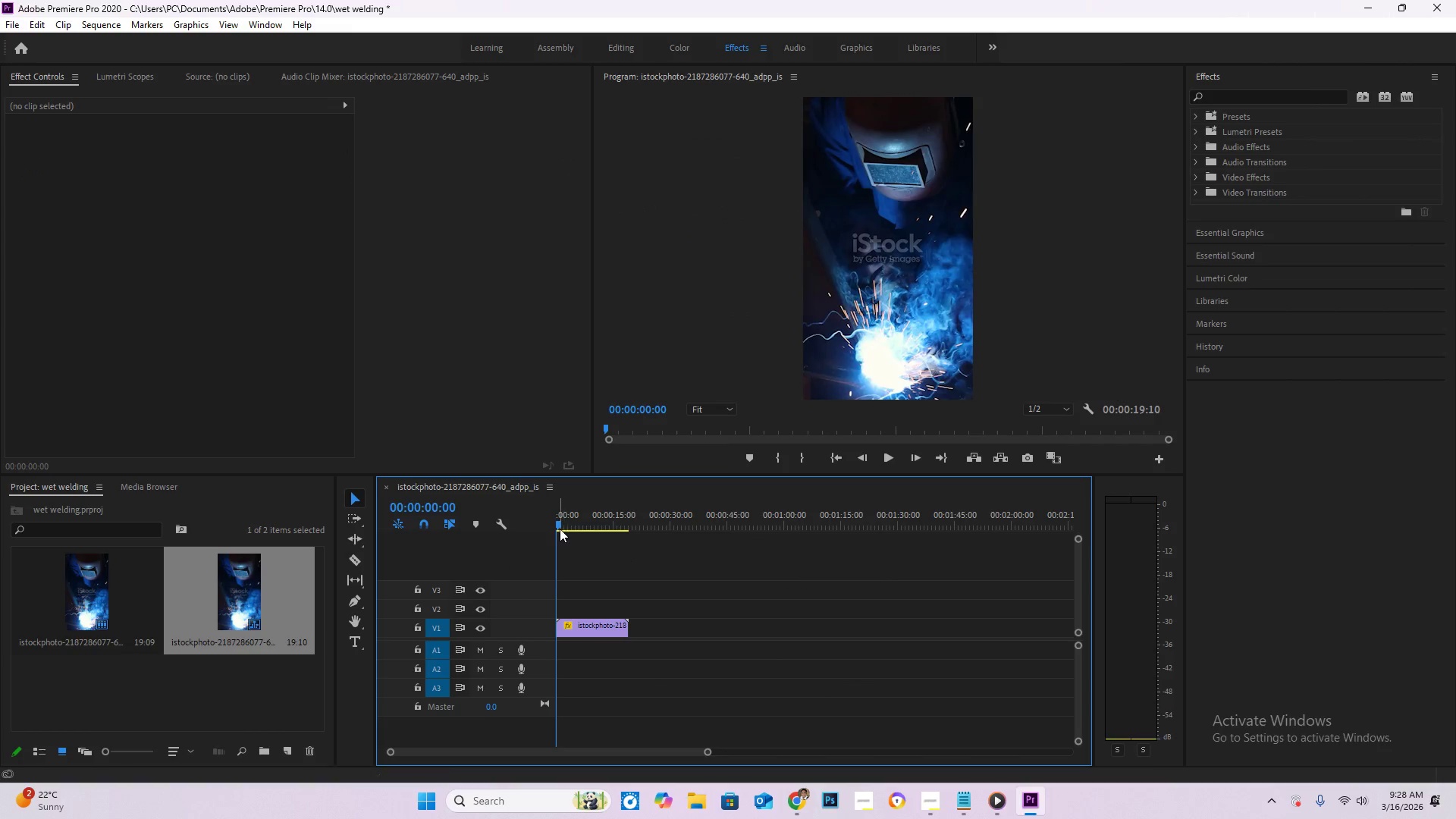 
key(NumpadEnter)
 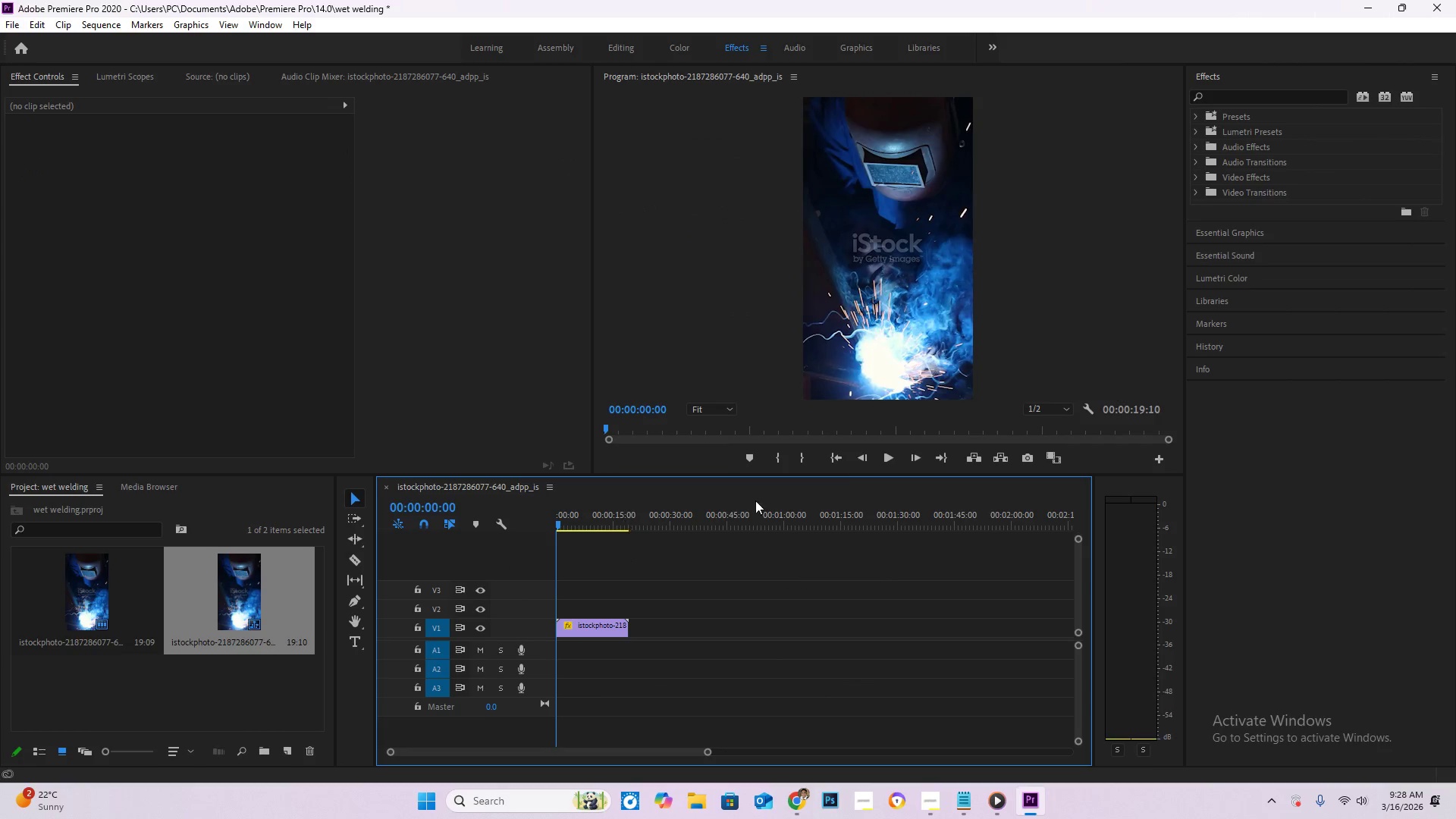 
left_click([892, 460])
 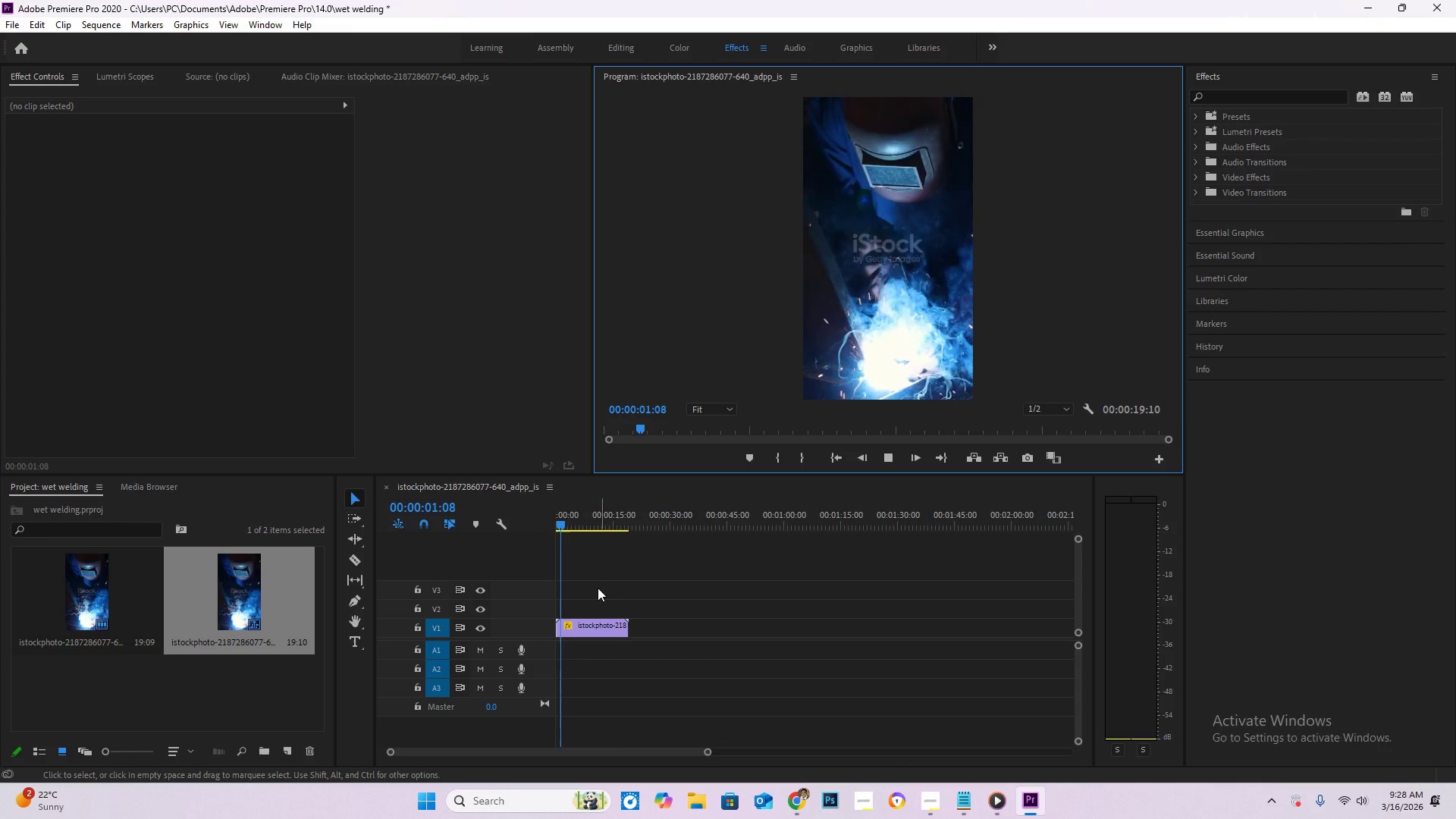 
key(Space)
 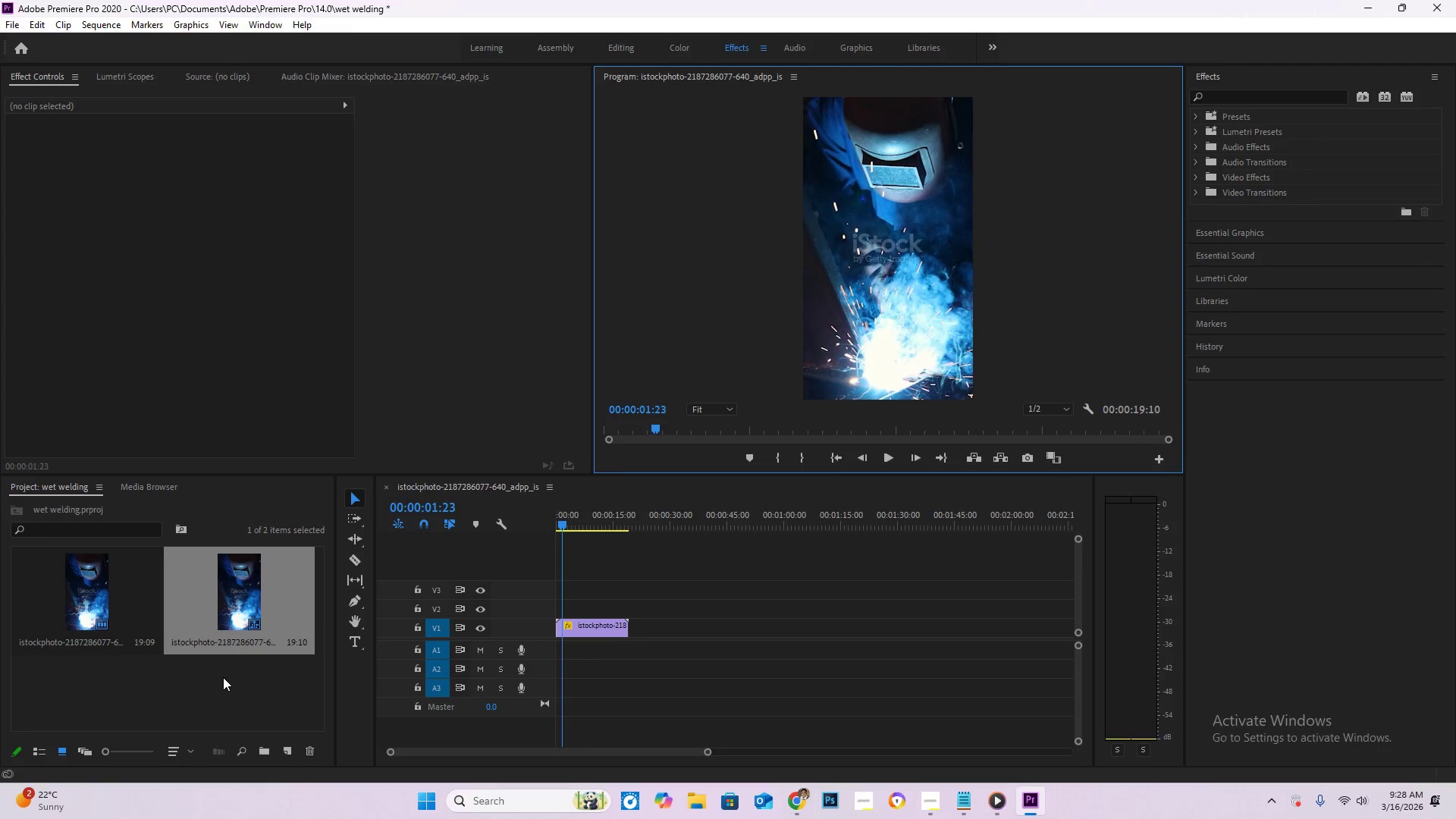 
double_click([224, 677])
 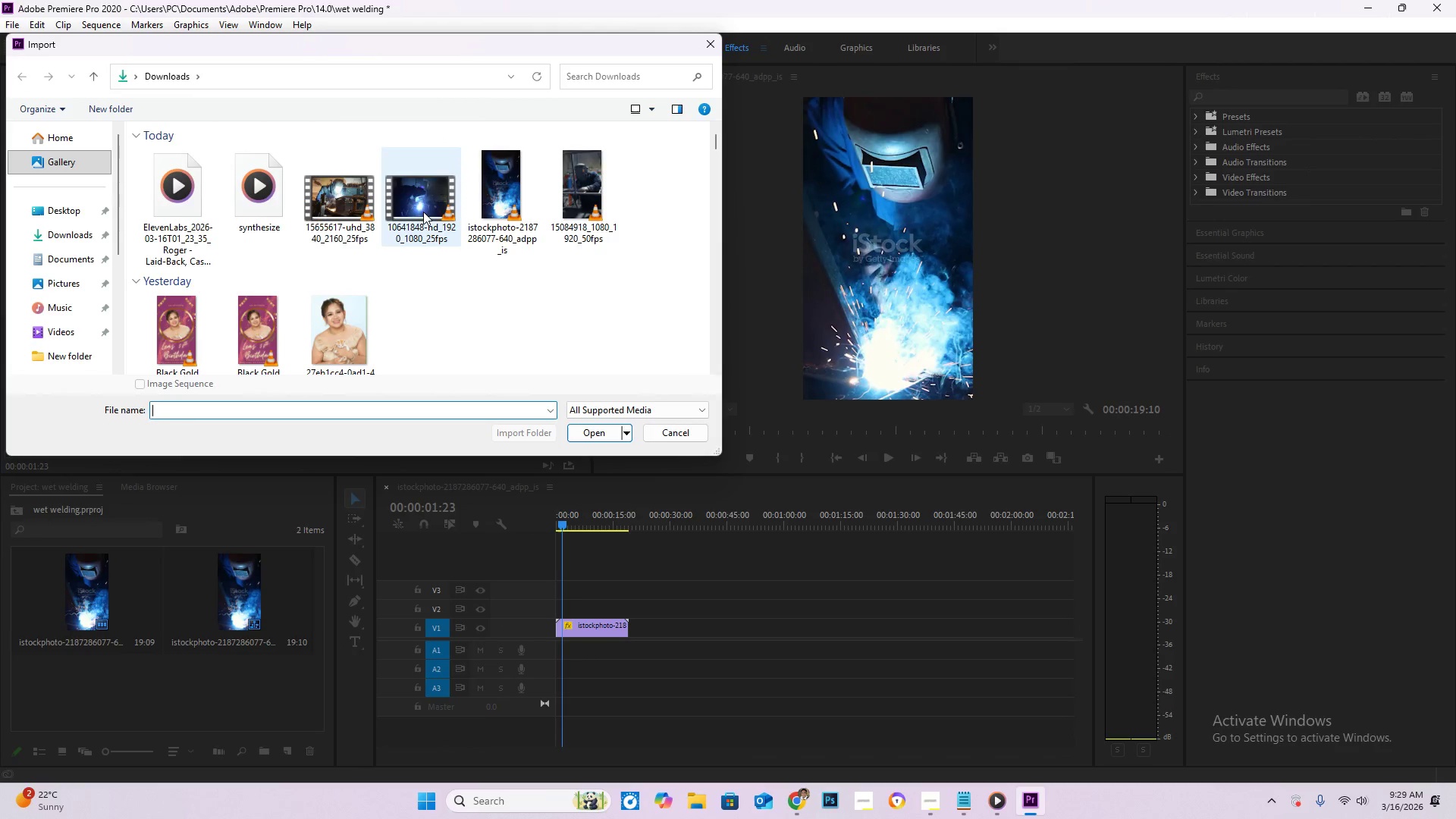 
double_click([423, 212])
 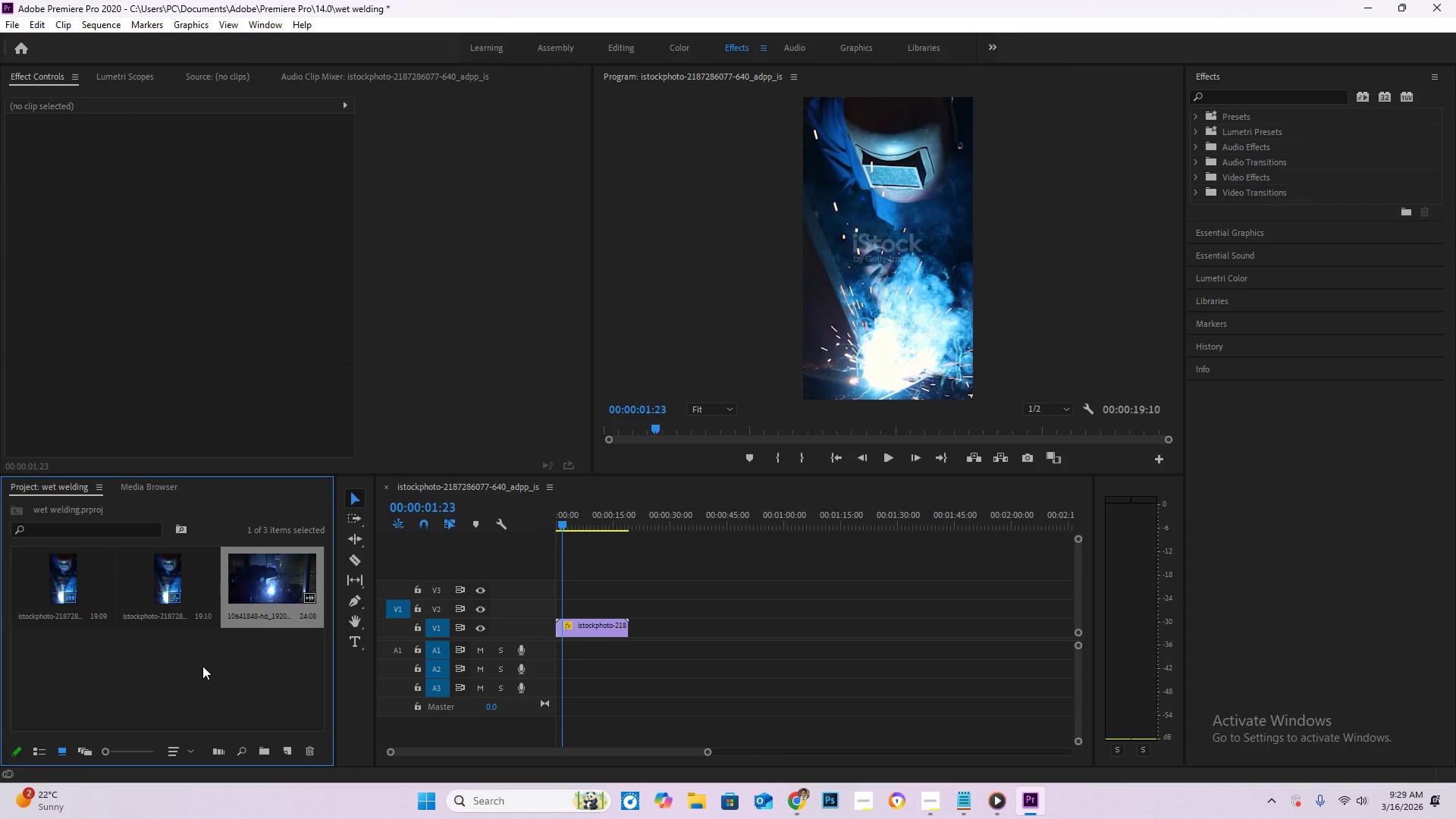 
left_click_drag(start_coordinate=[278, 587], to_coordinate=[636, 628])
 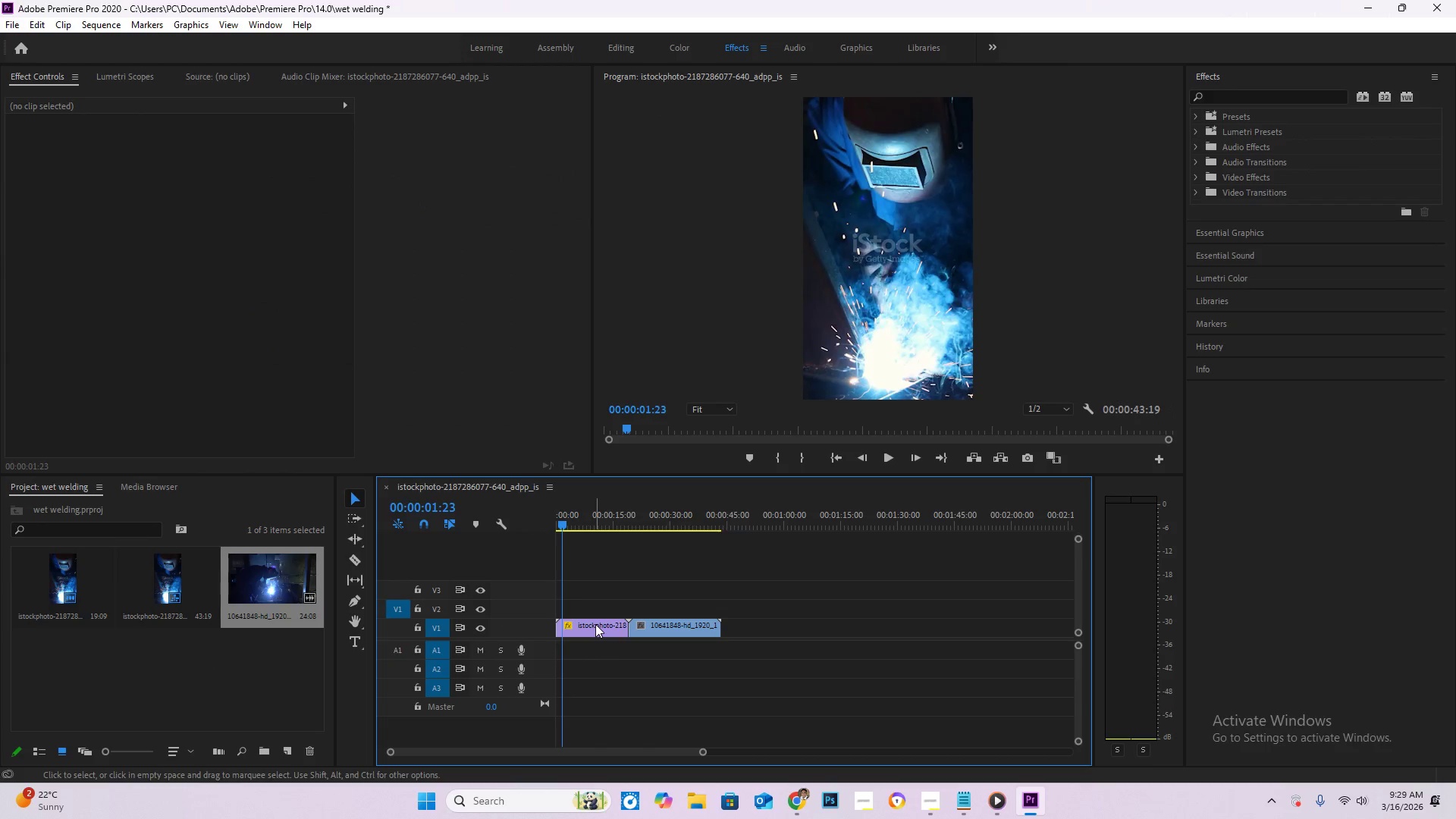 
left_click([595, 625])
 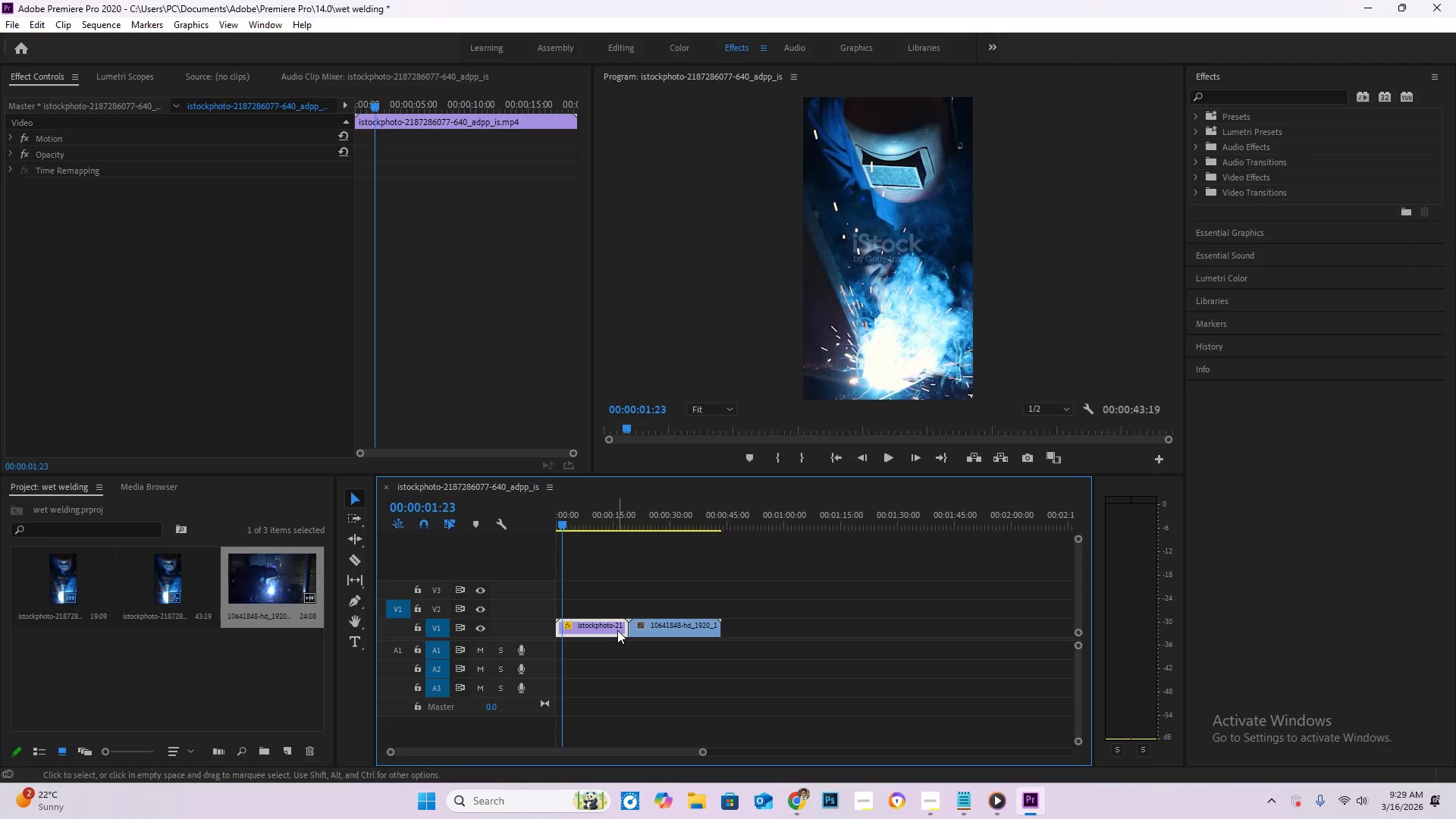 
key(Delete)
 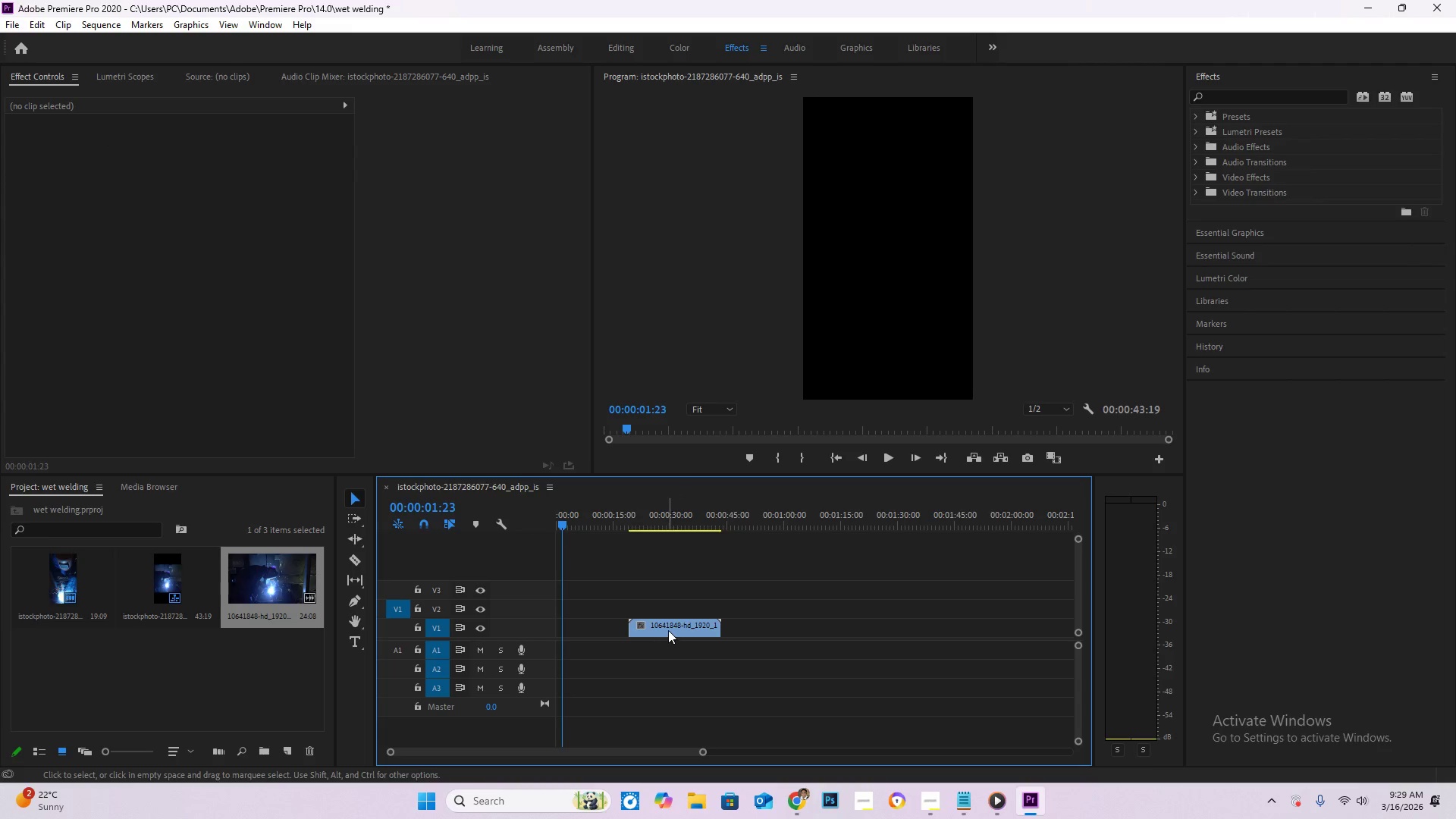 
left_click_drag(start_coordinate=[668, 630], to_coordinate=[558, 627])
 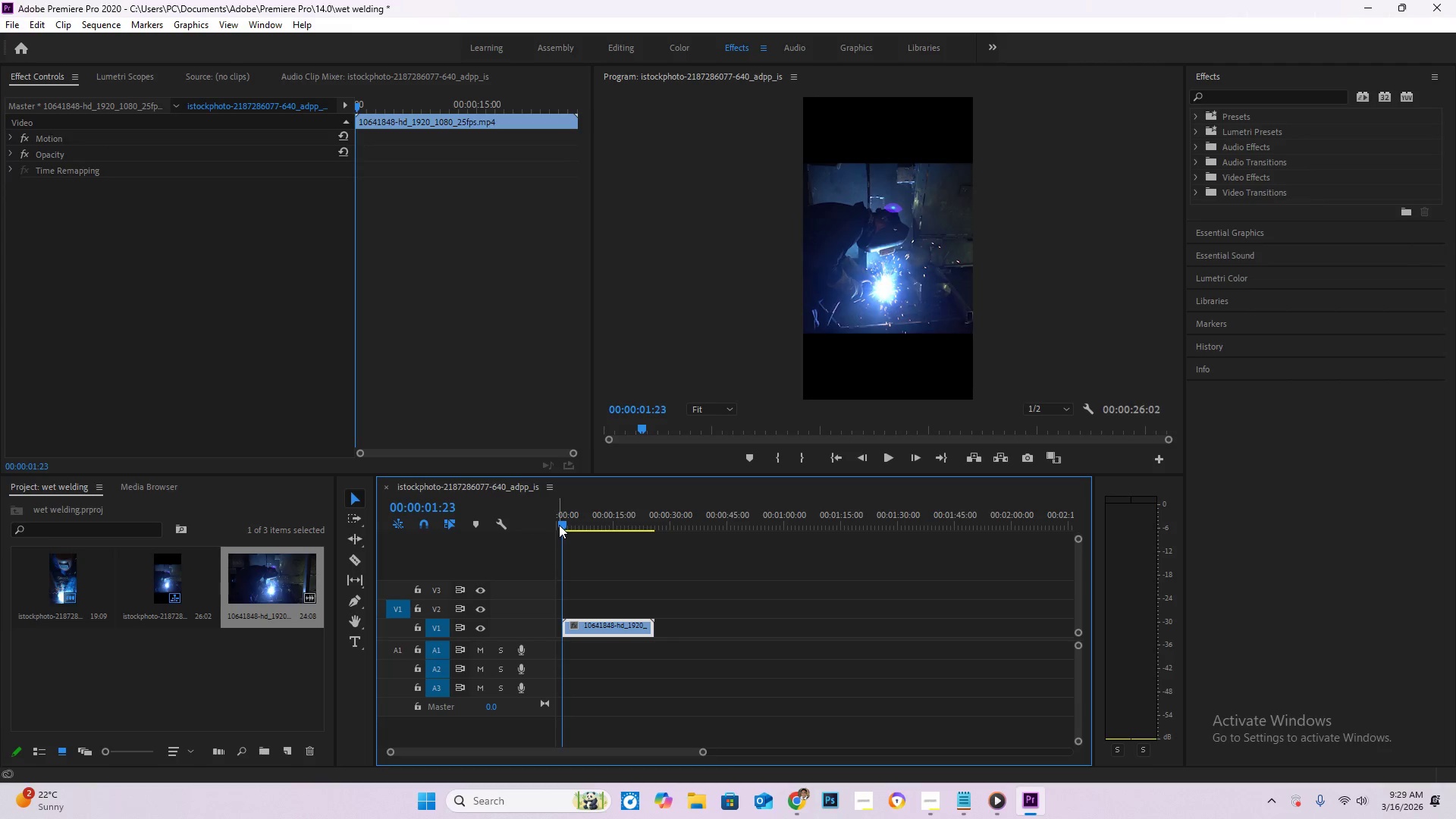 
left_click_drag(start_coordinate=[559, 525], to_coordinate=[516, 526])
 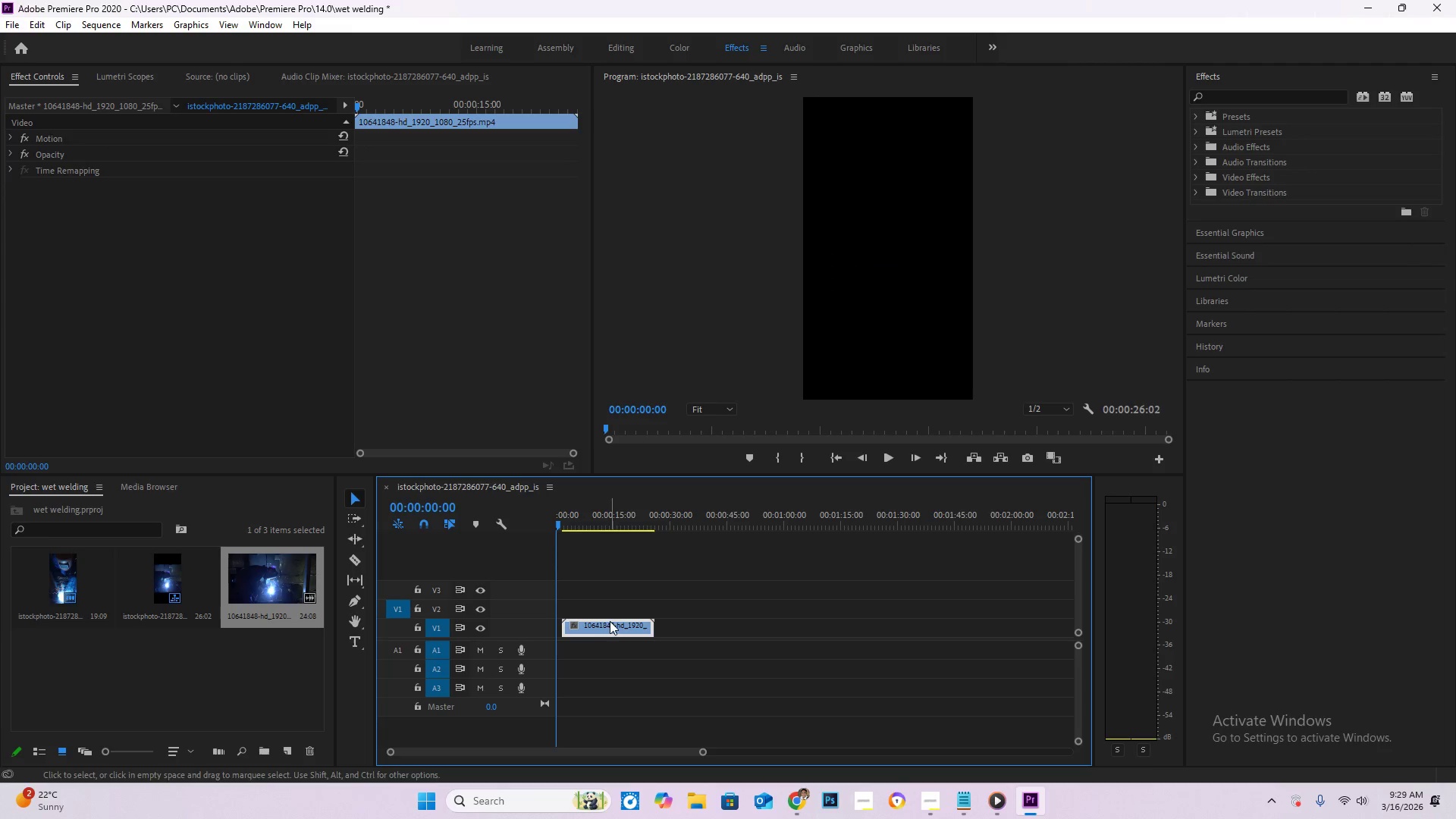 
left_click_drag(start_coordinate=[606, 626], to_coordinate=[568, 629])
 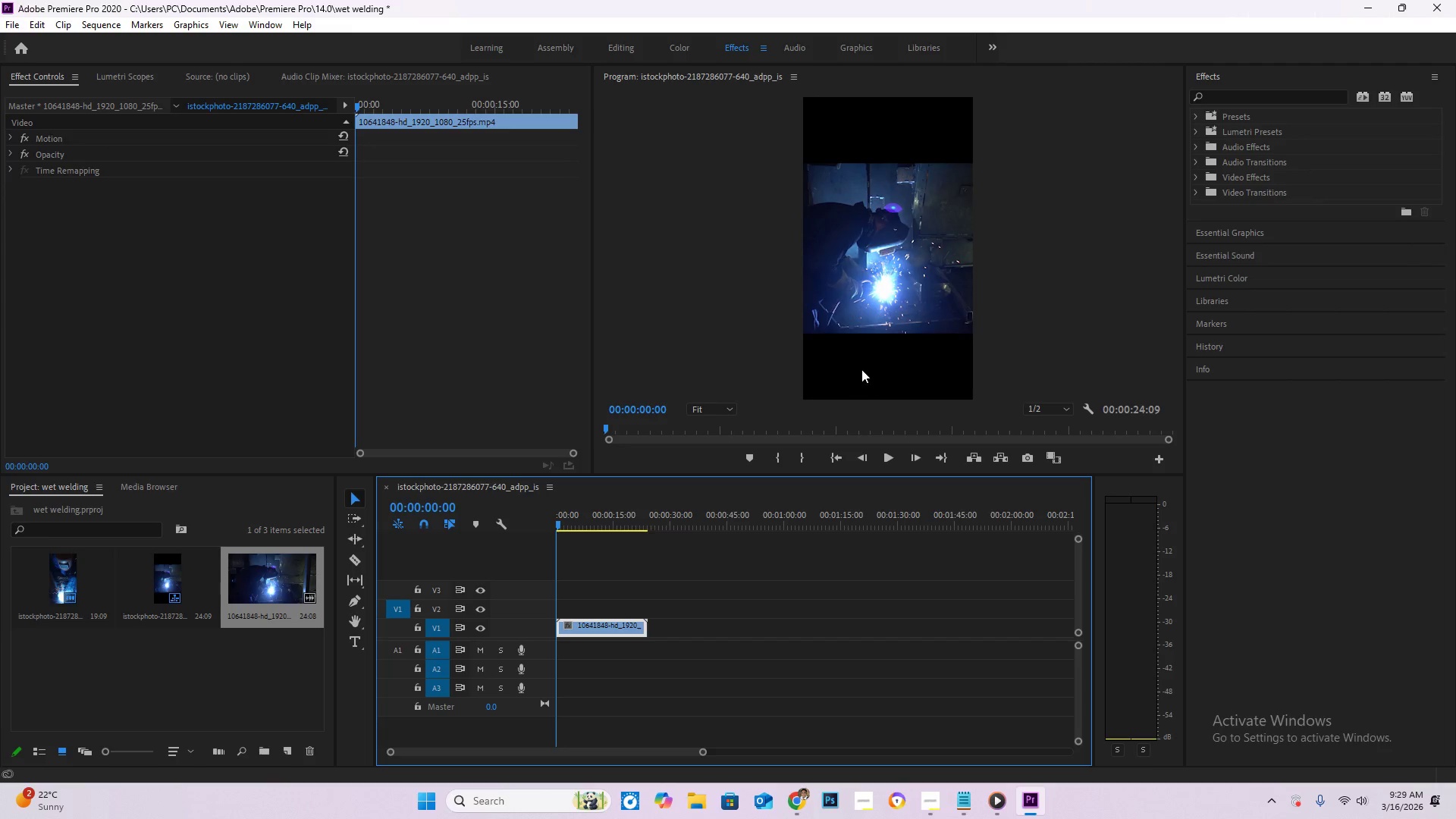 
double_click([869, 300])
 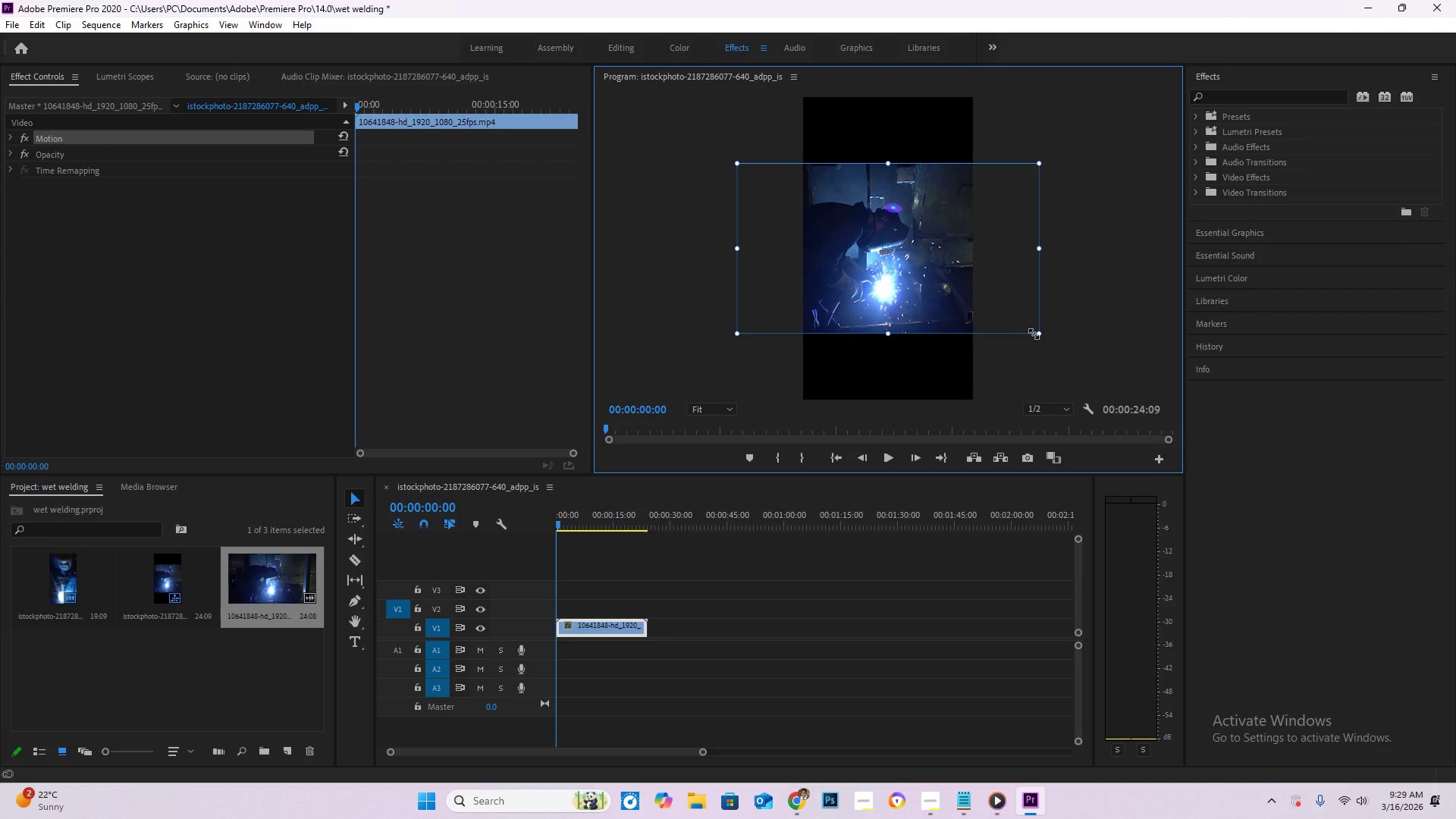 
left_click_drag(start_coordinate=[1038, 334], to_coordinate=[1091, 403])
 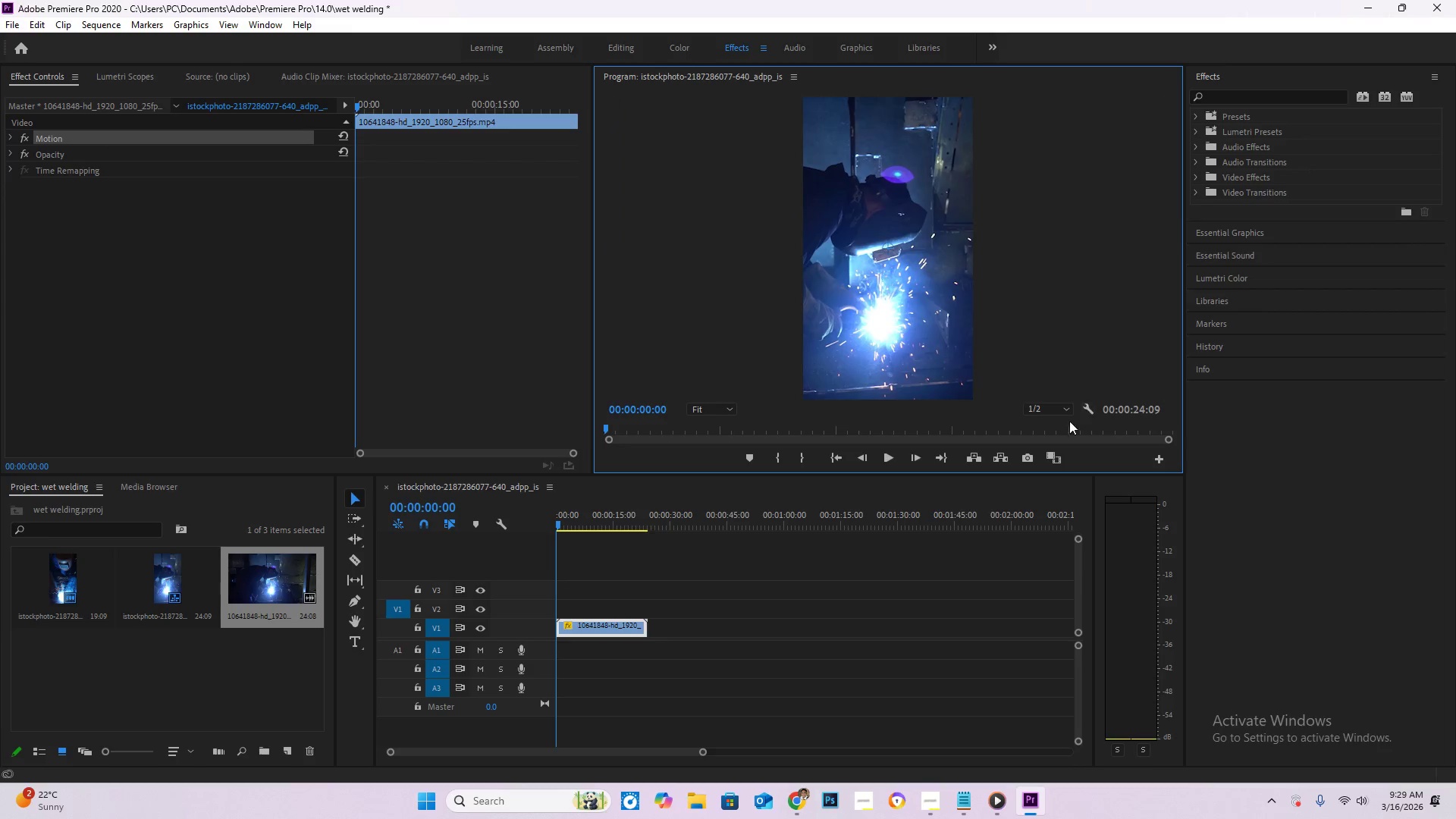 
key(Space)
 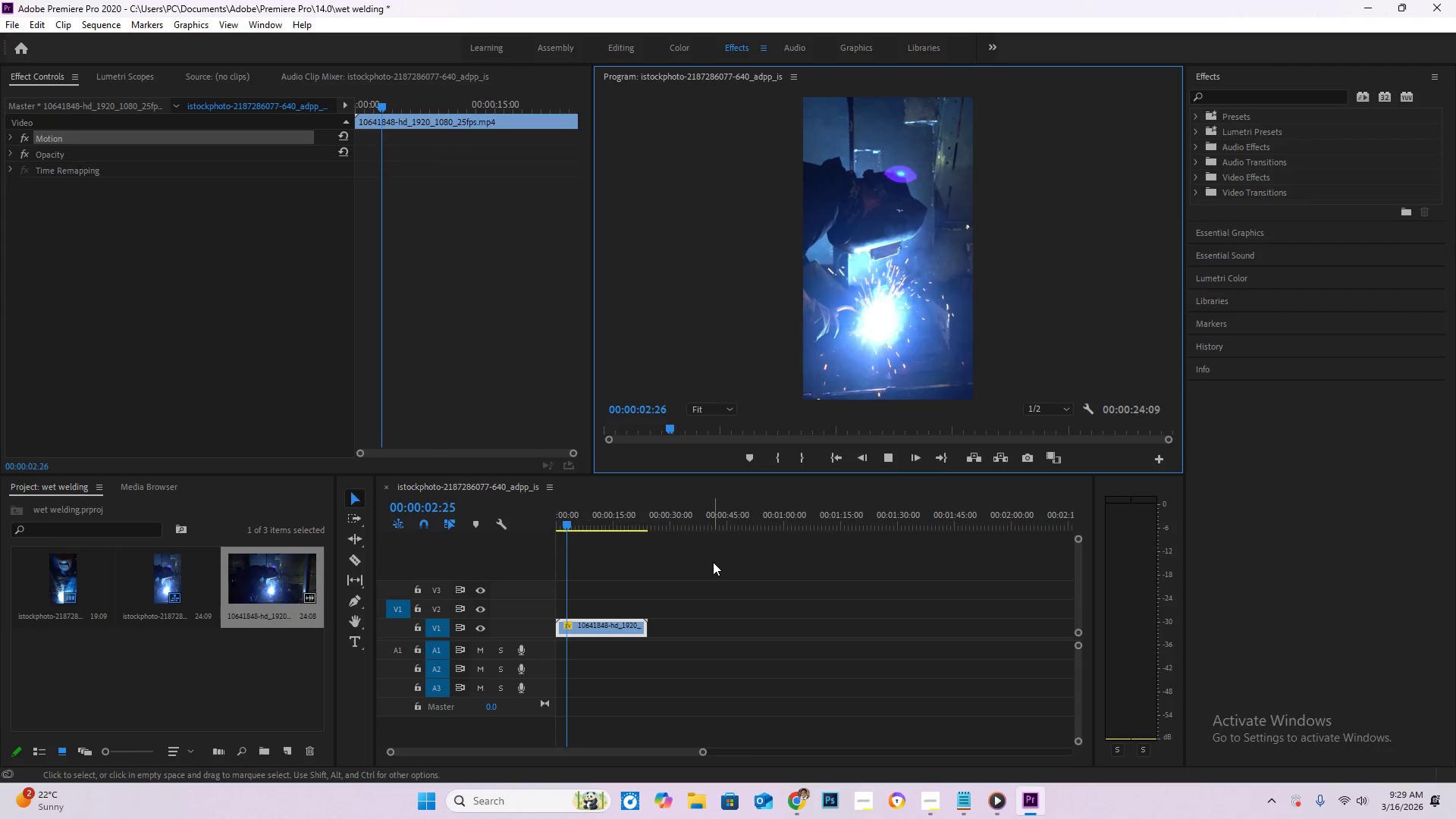 
wait(6.34)
 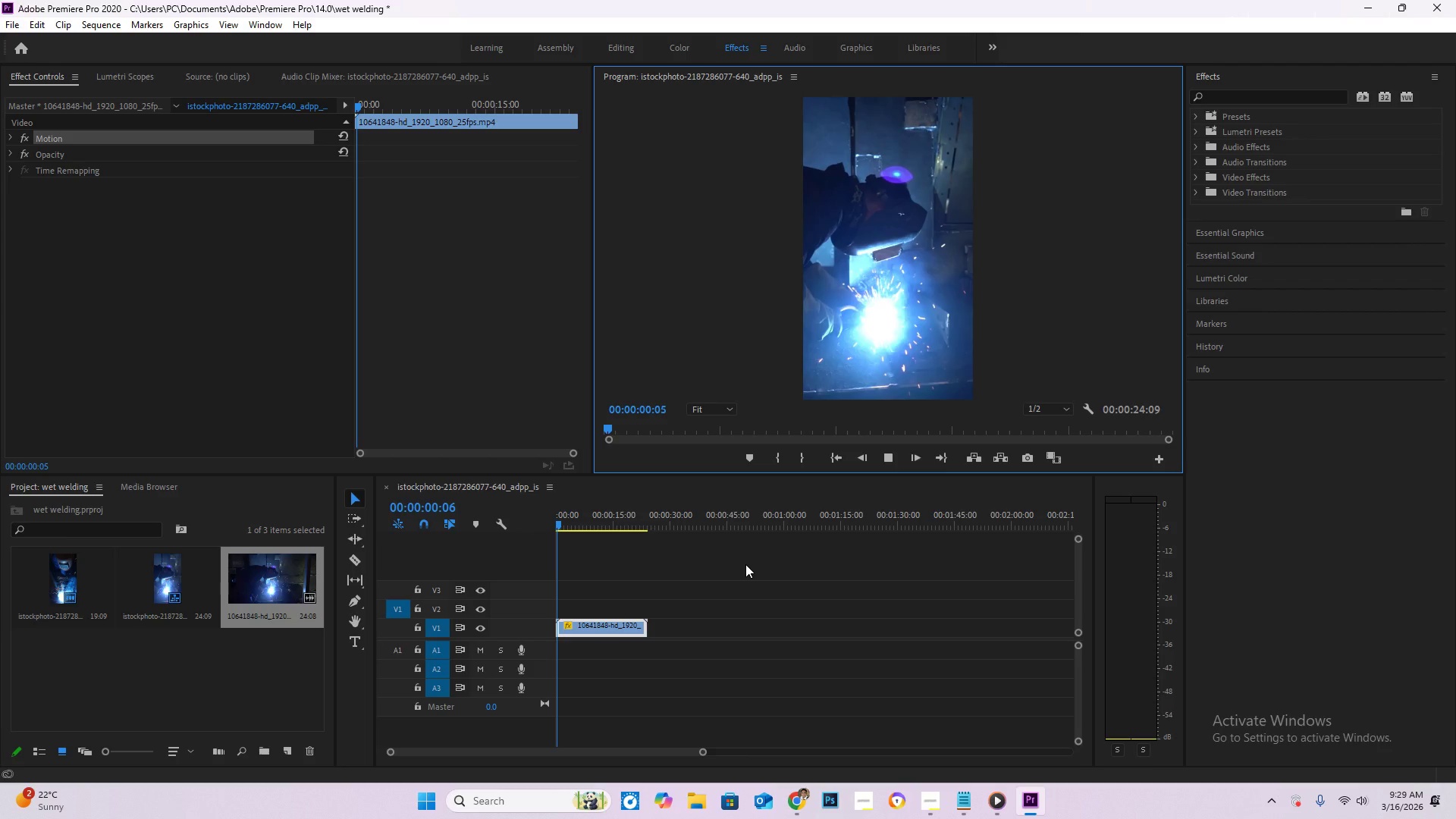 
key(Space)
 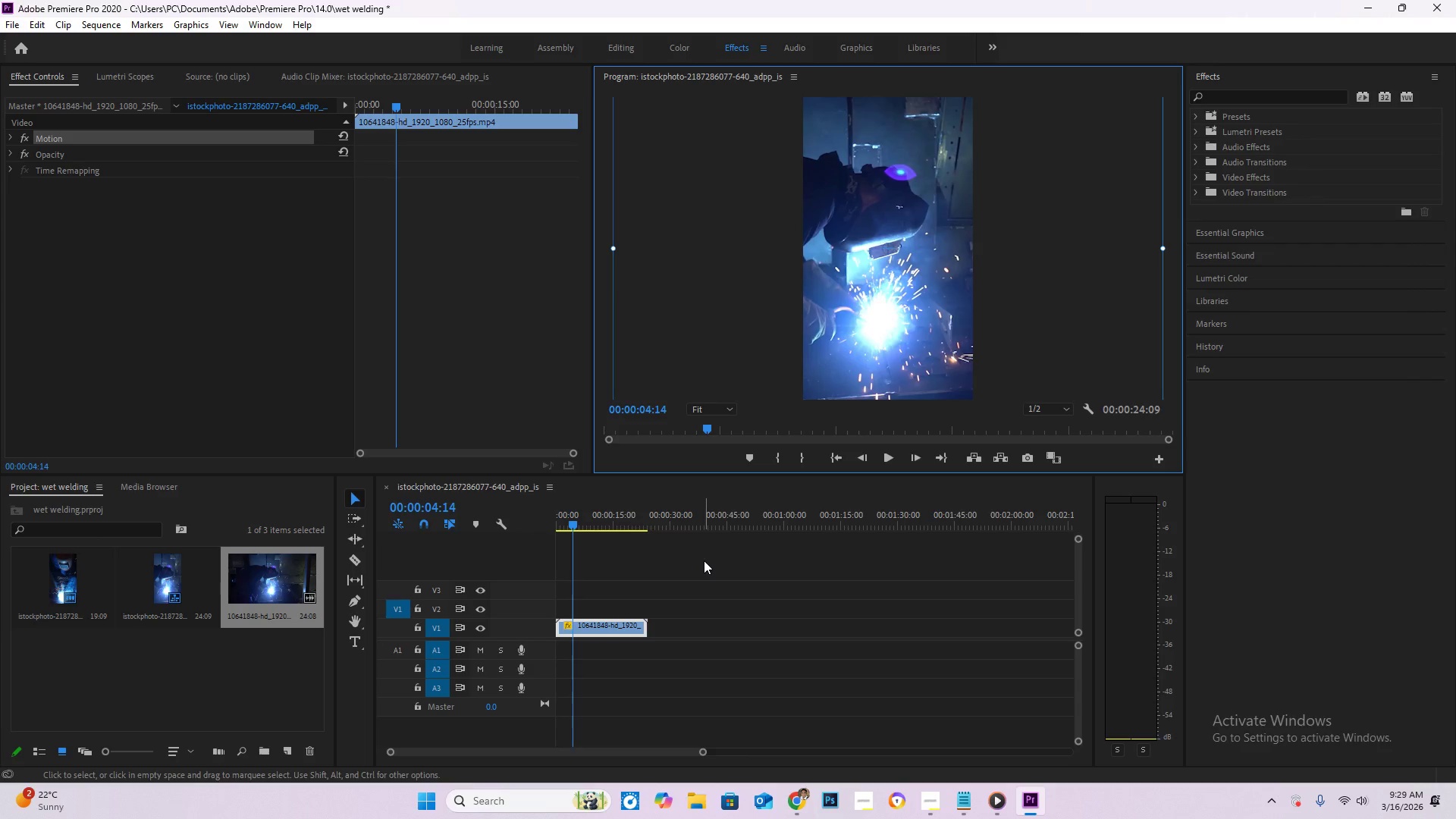 
wait(10.5)
 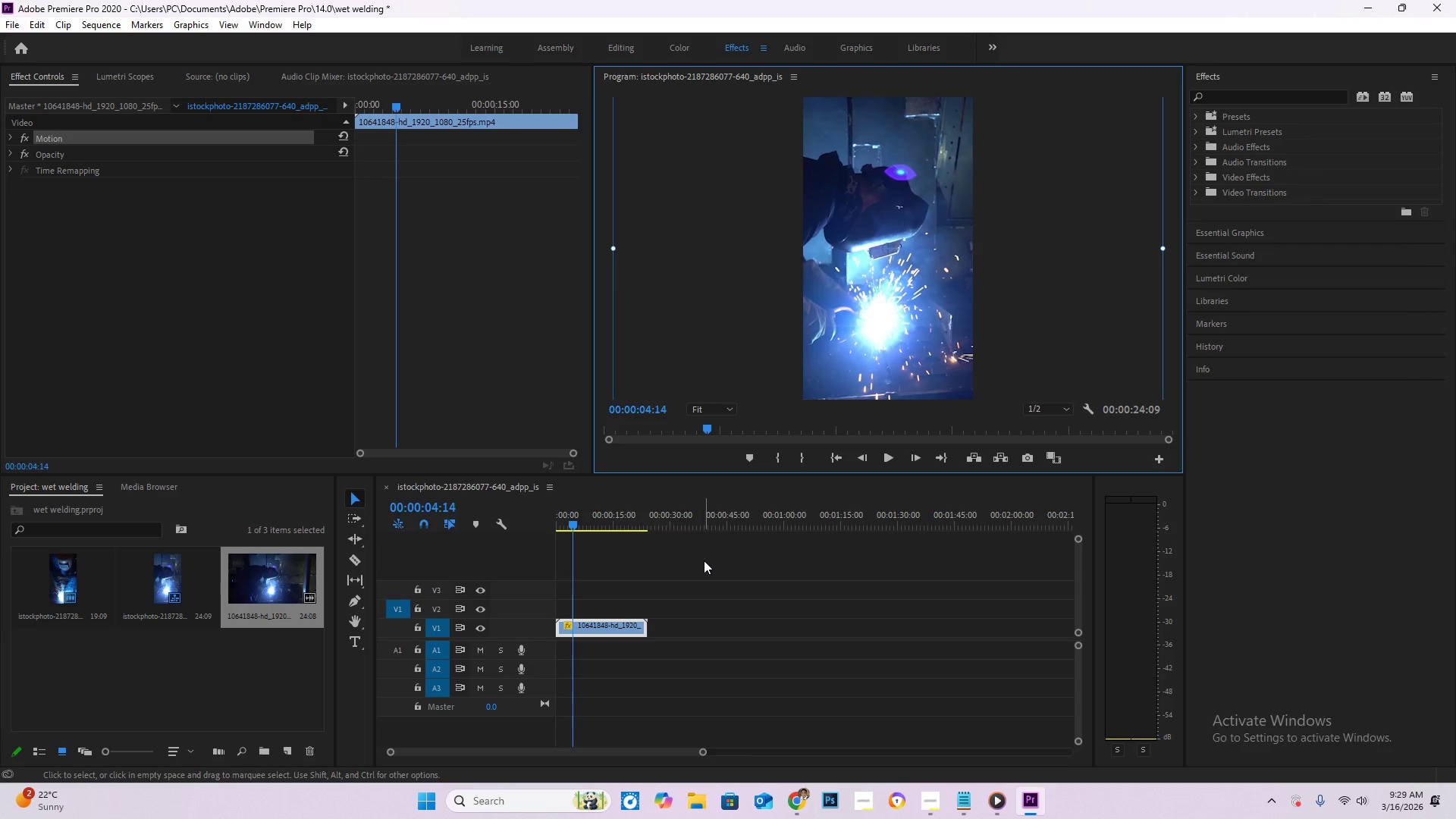 
key(Space)
 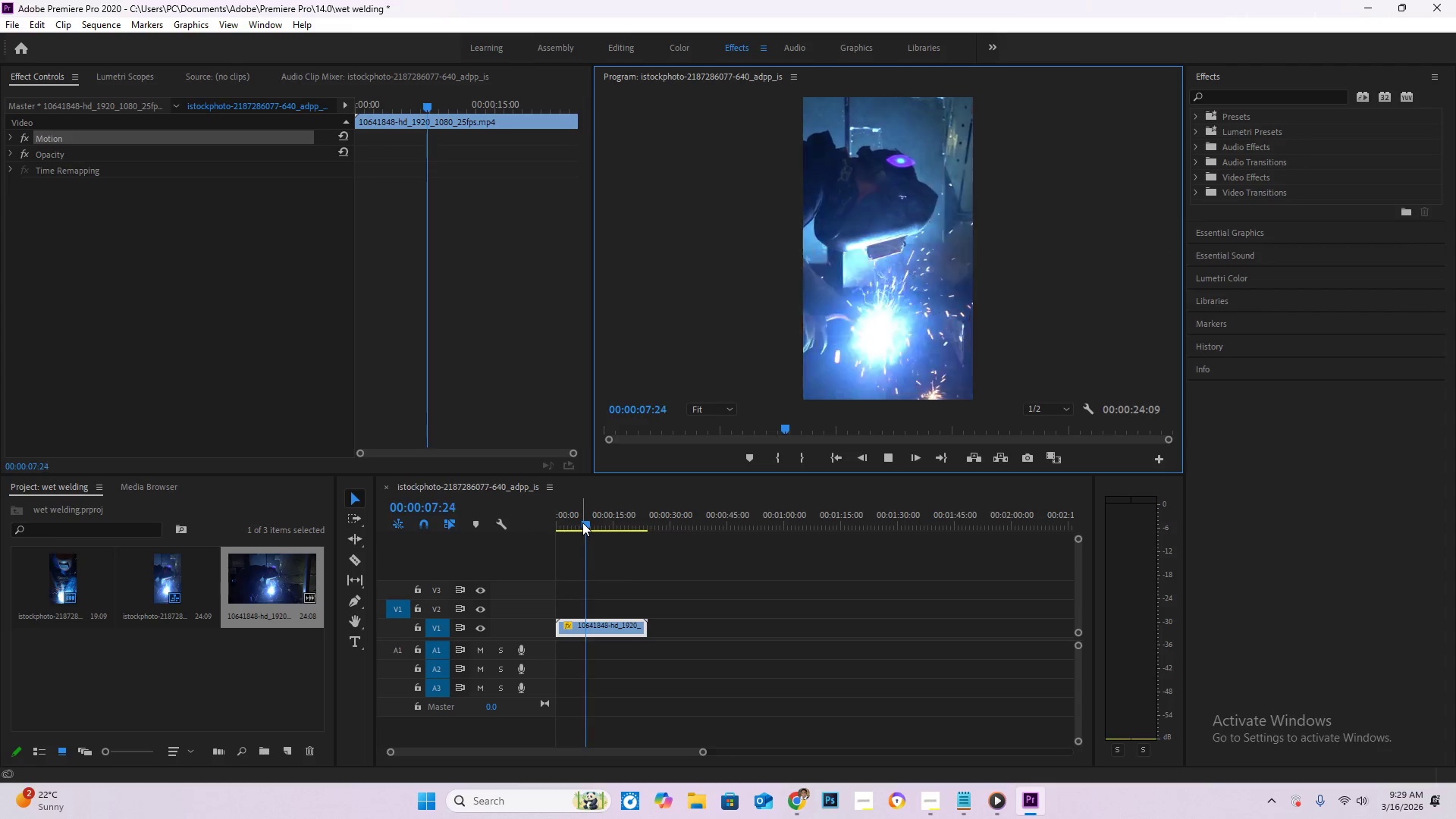 
left_click_drag(start_coordinate=[584, 522], to_coordinate=[596, 545])
 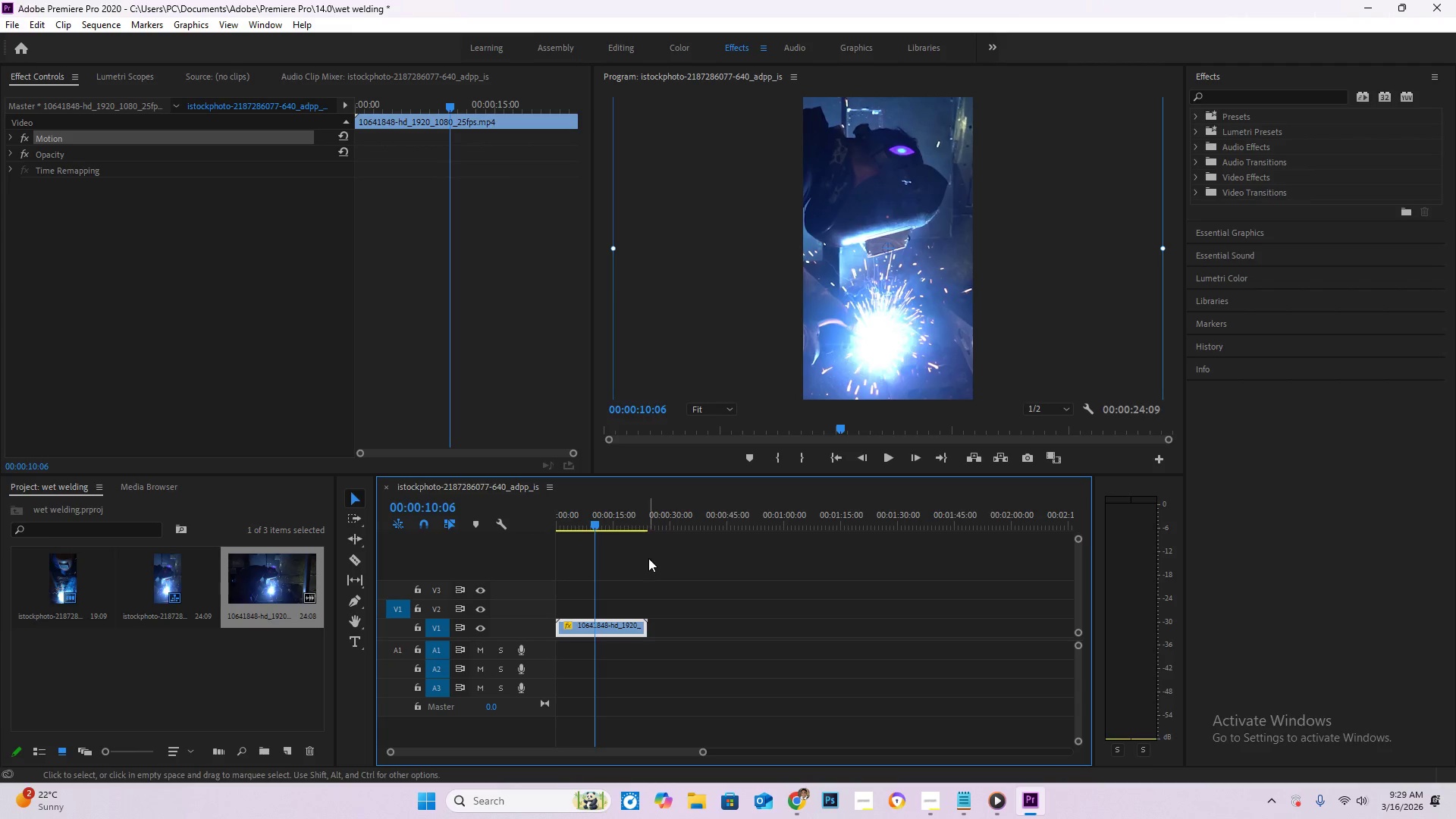 
key(ArrowLeft)
 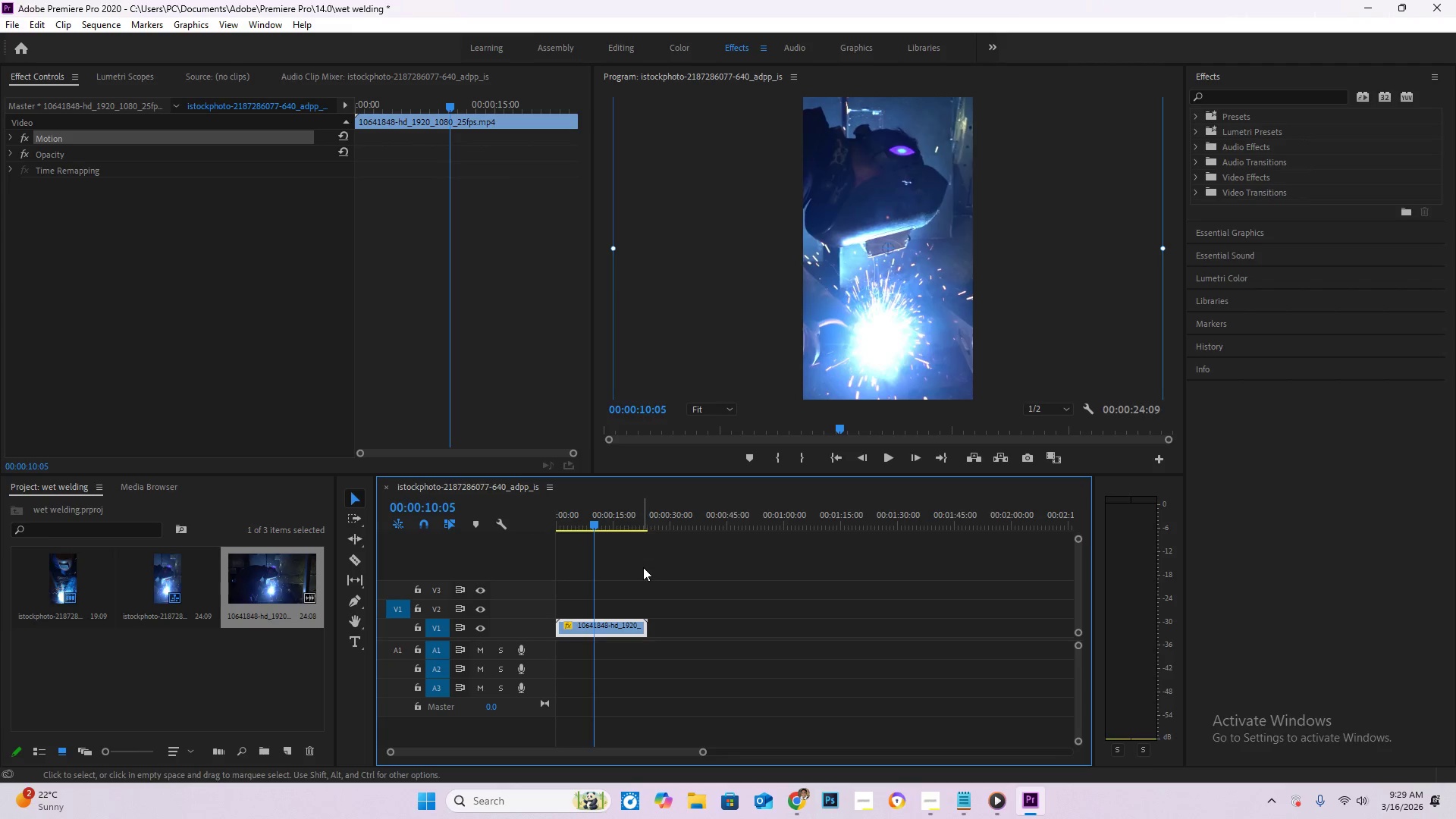 
key(ArrowLeft)
 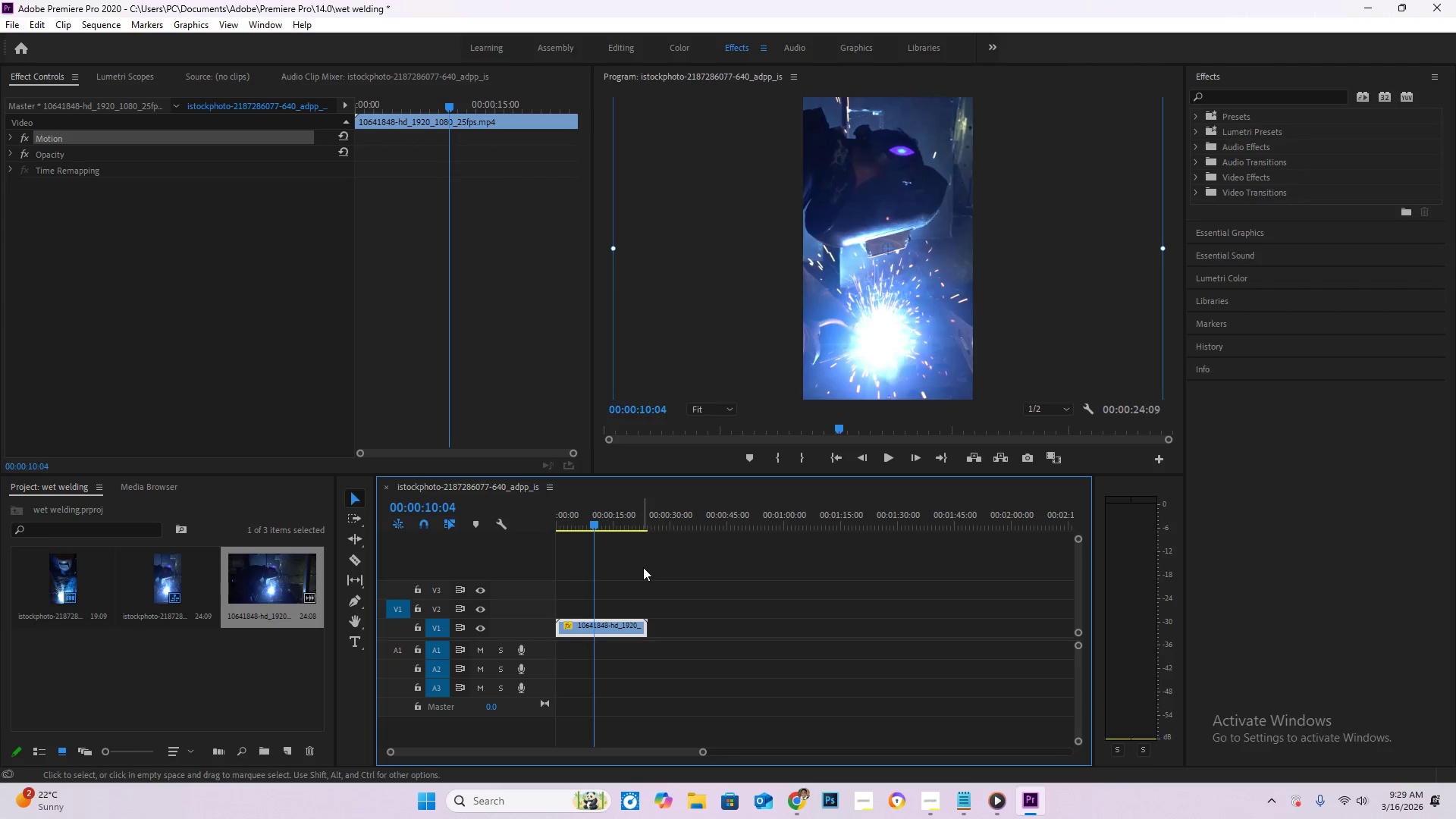 
key(ArrowLeft)
 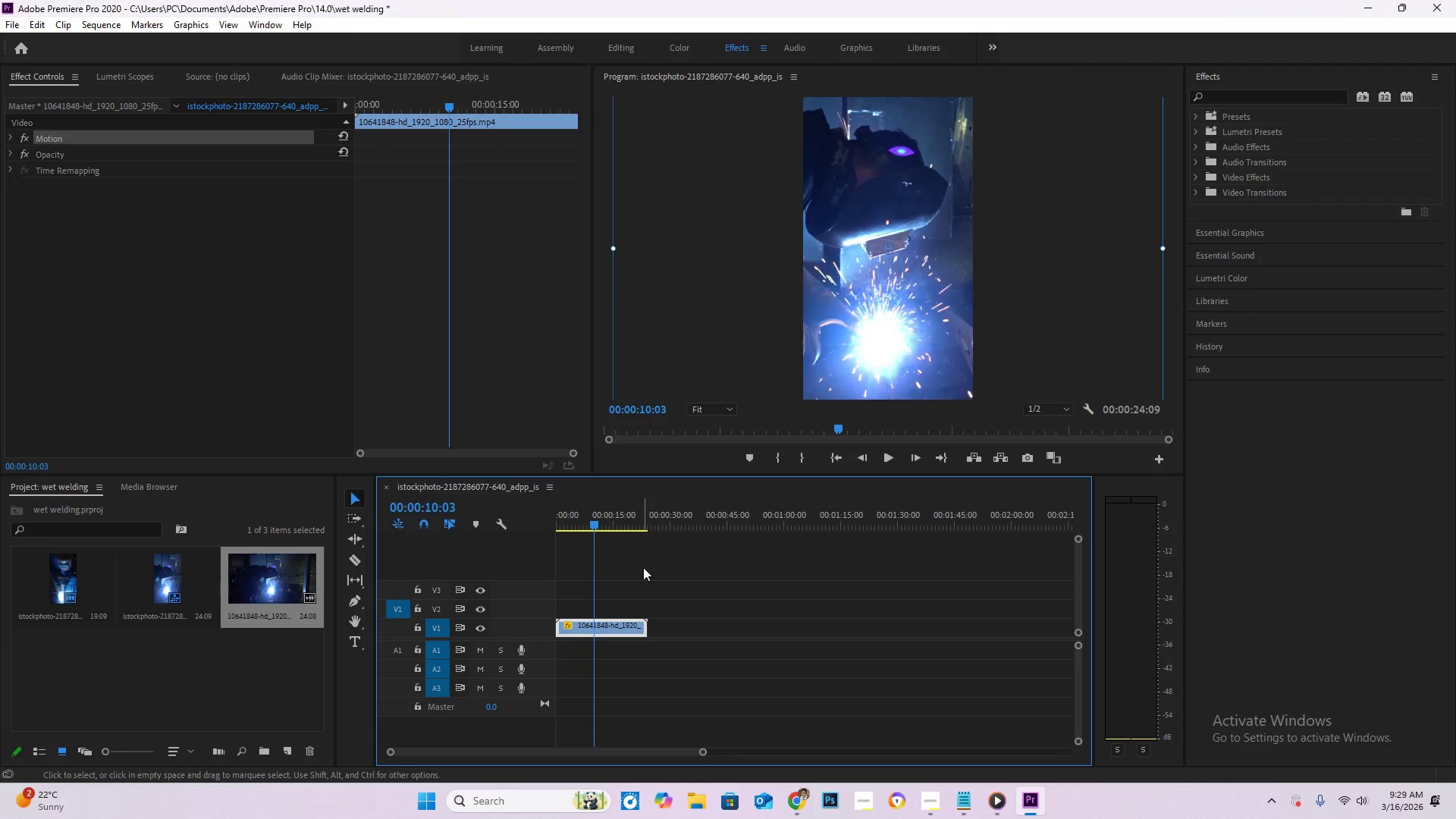 
key(ArrowLeft)
 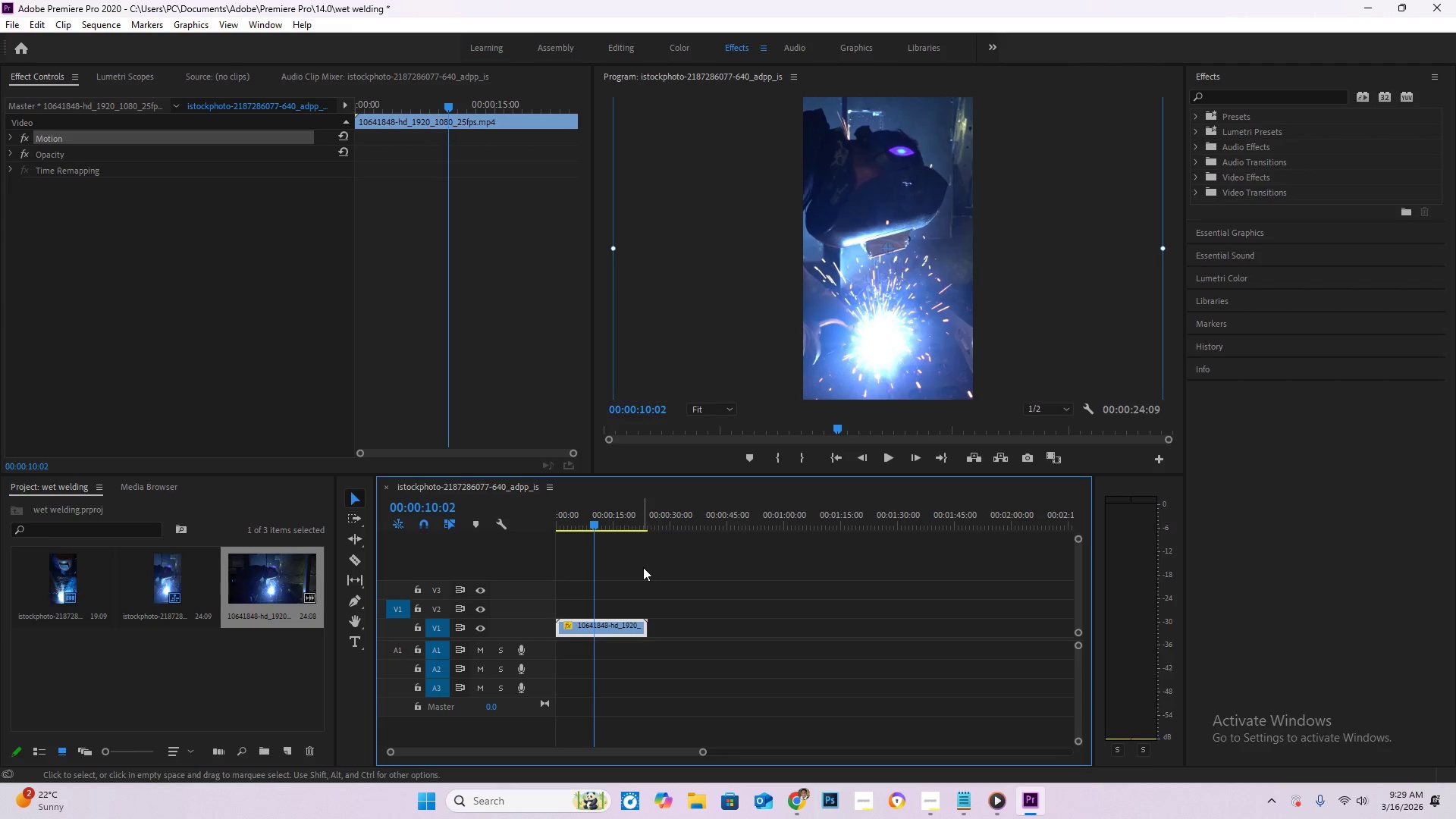 
key(ArrowLeft)
 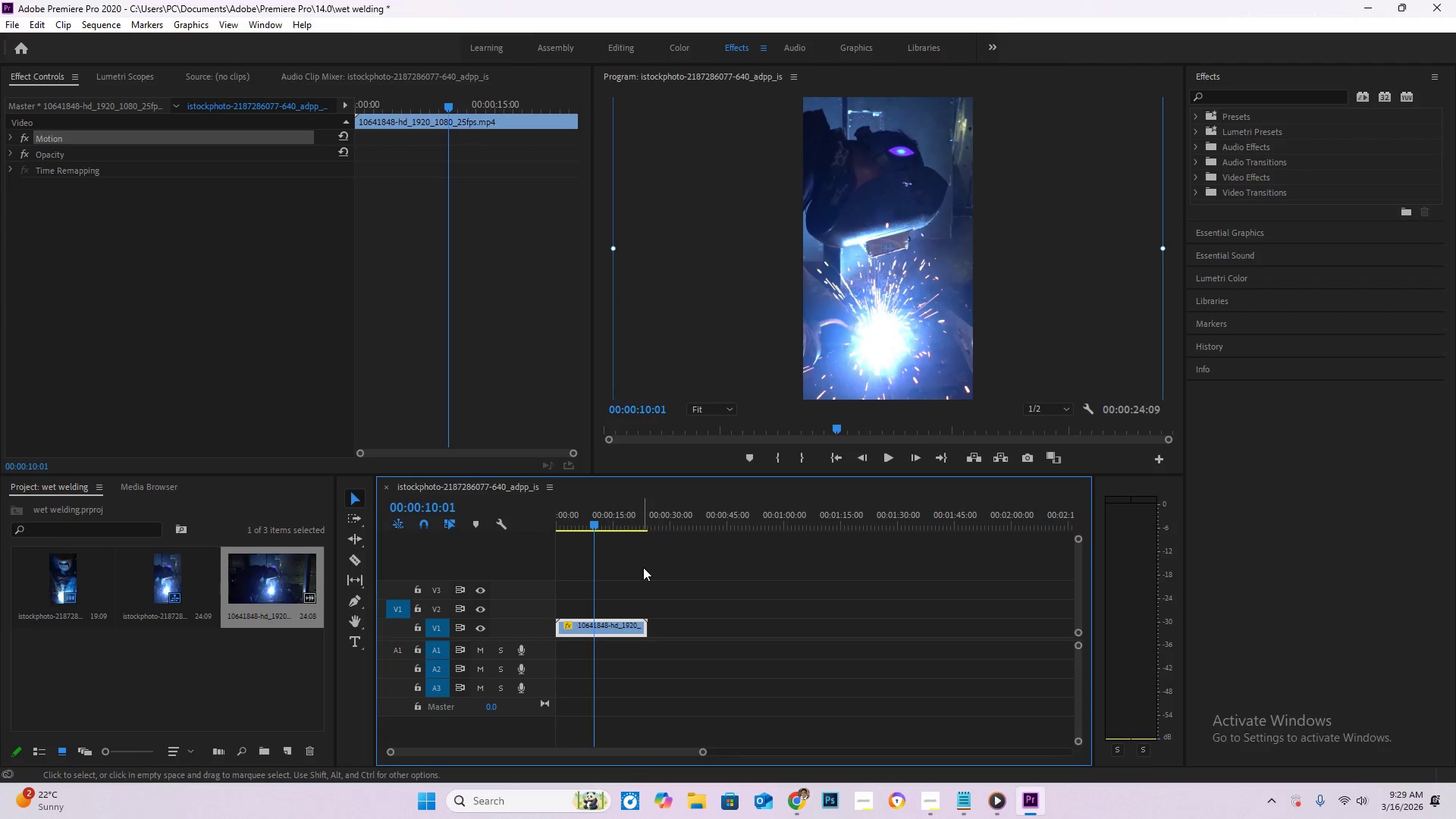 
key(ArrowLeft)
 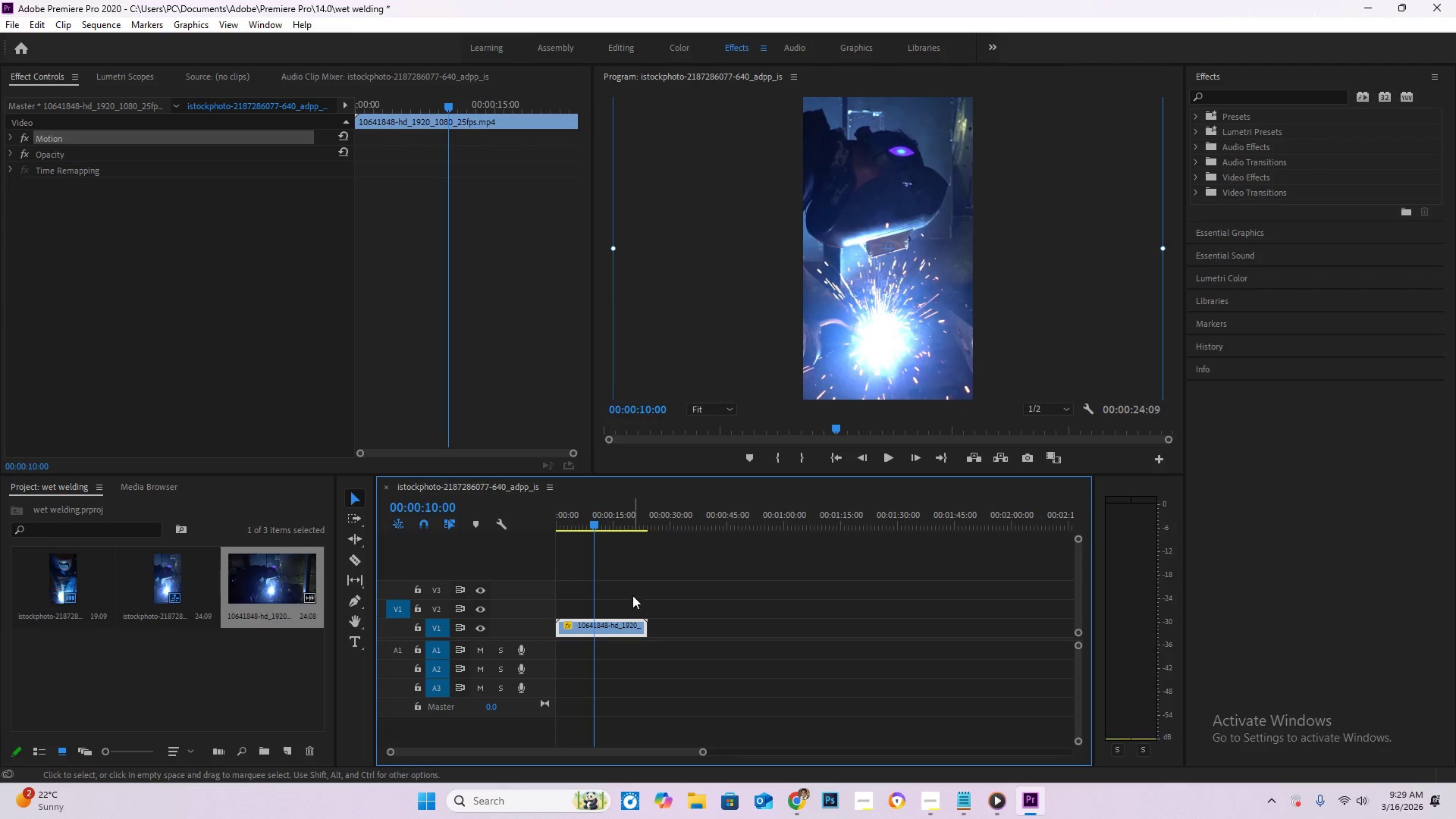 
key(C)
 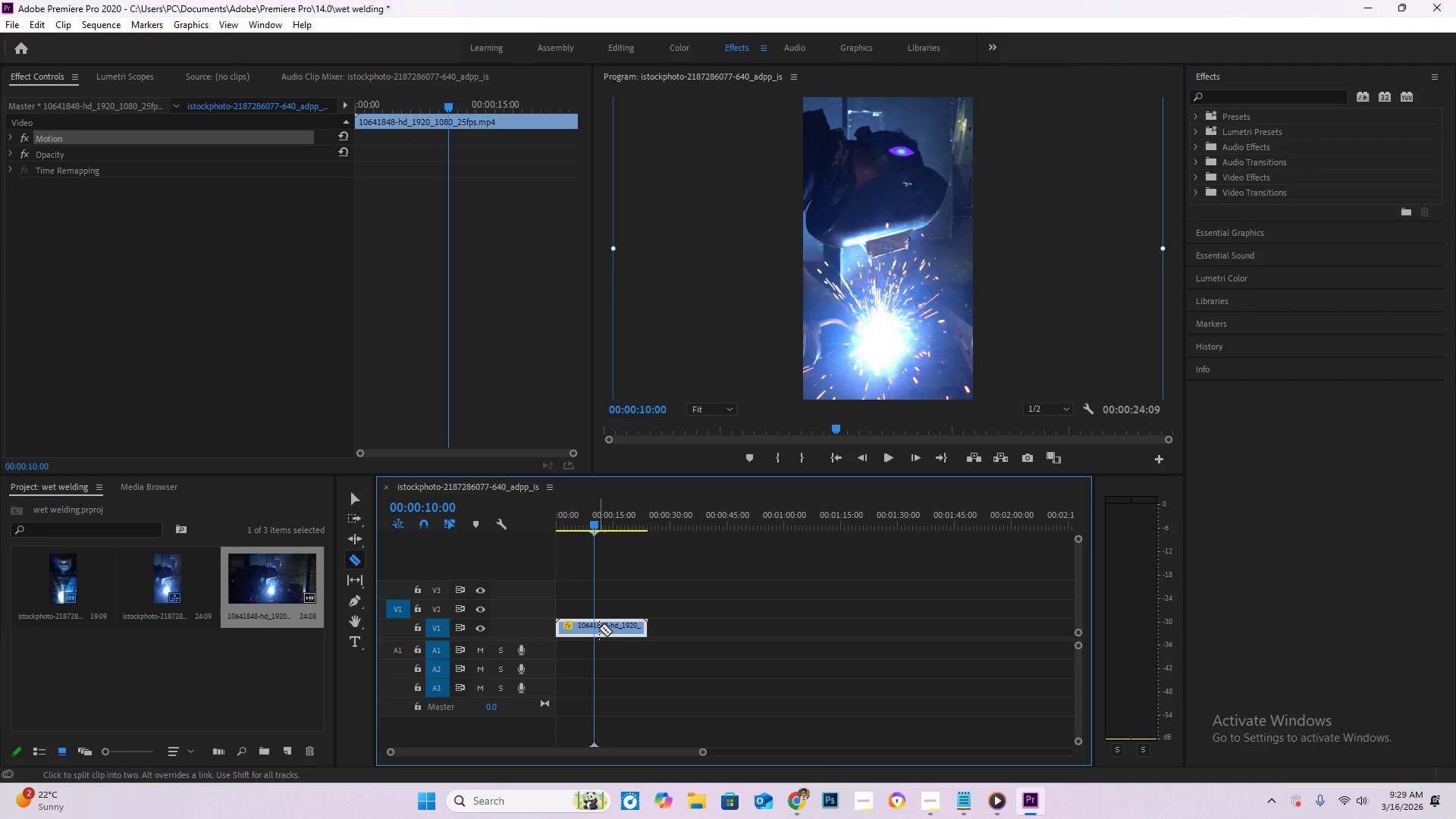 
left_click([599, 628])
 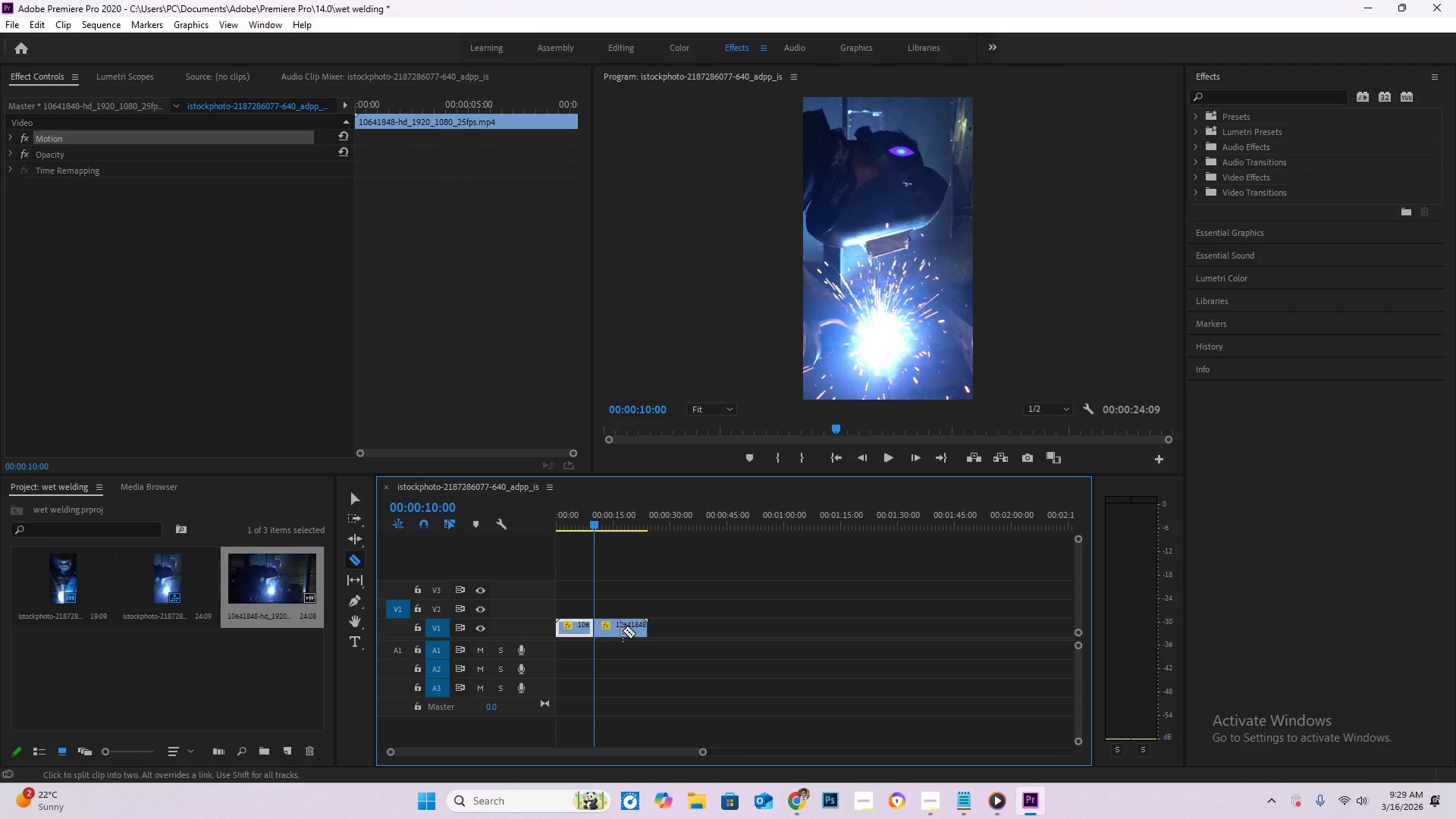 
key(V)
 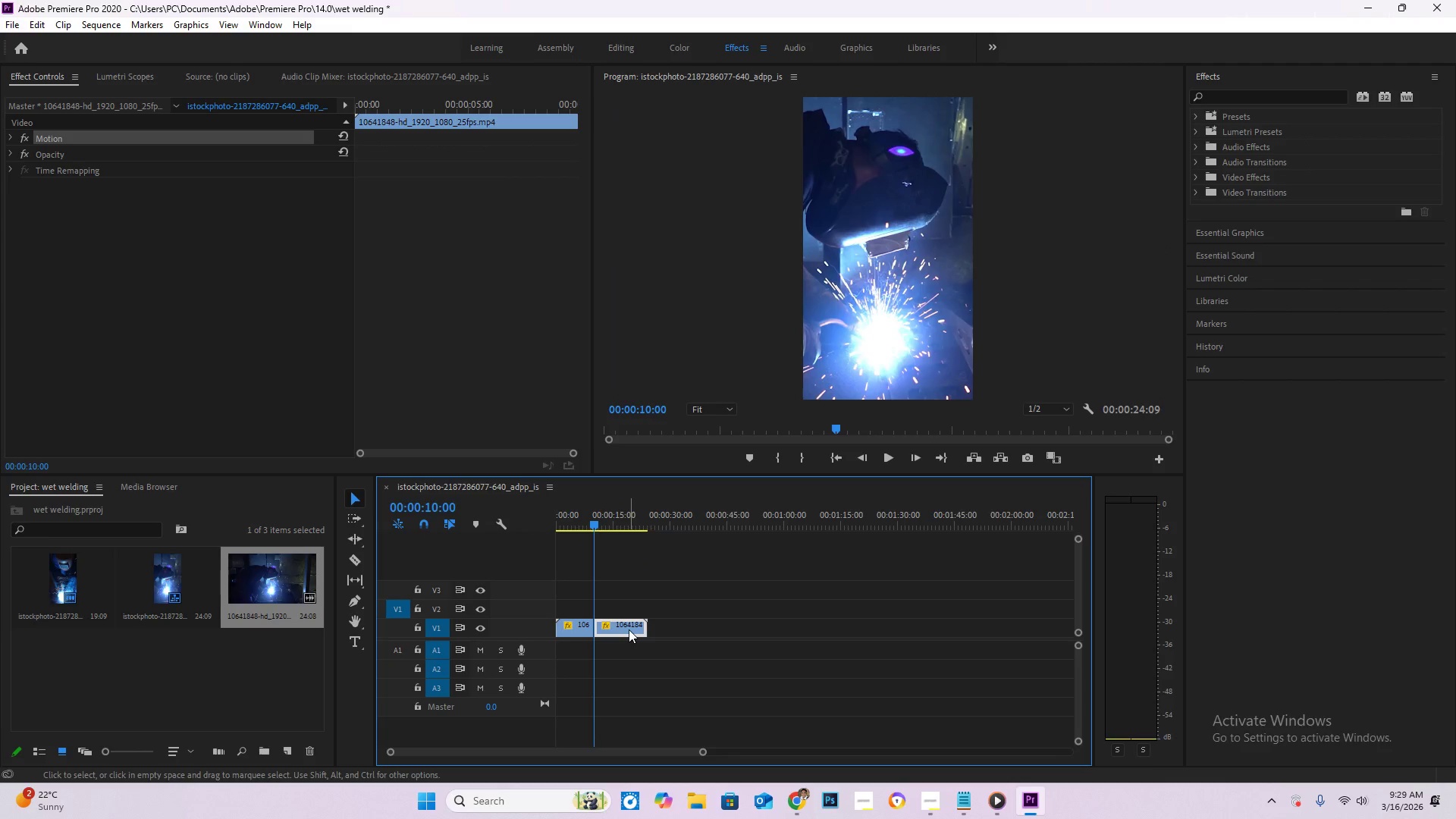 
left_click([629, 629])
 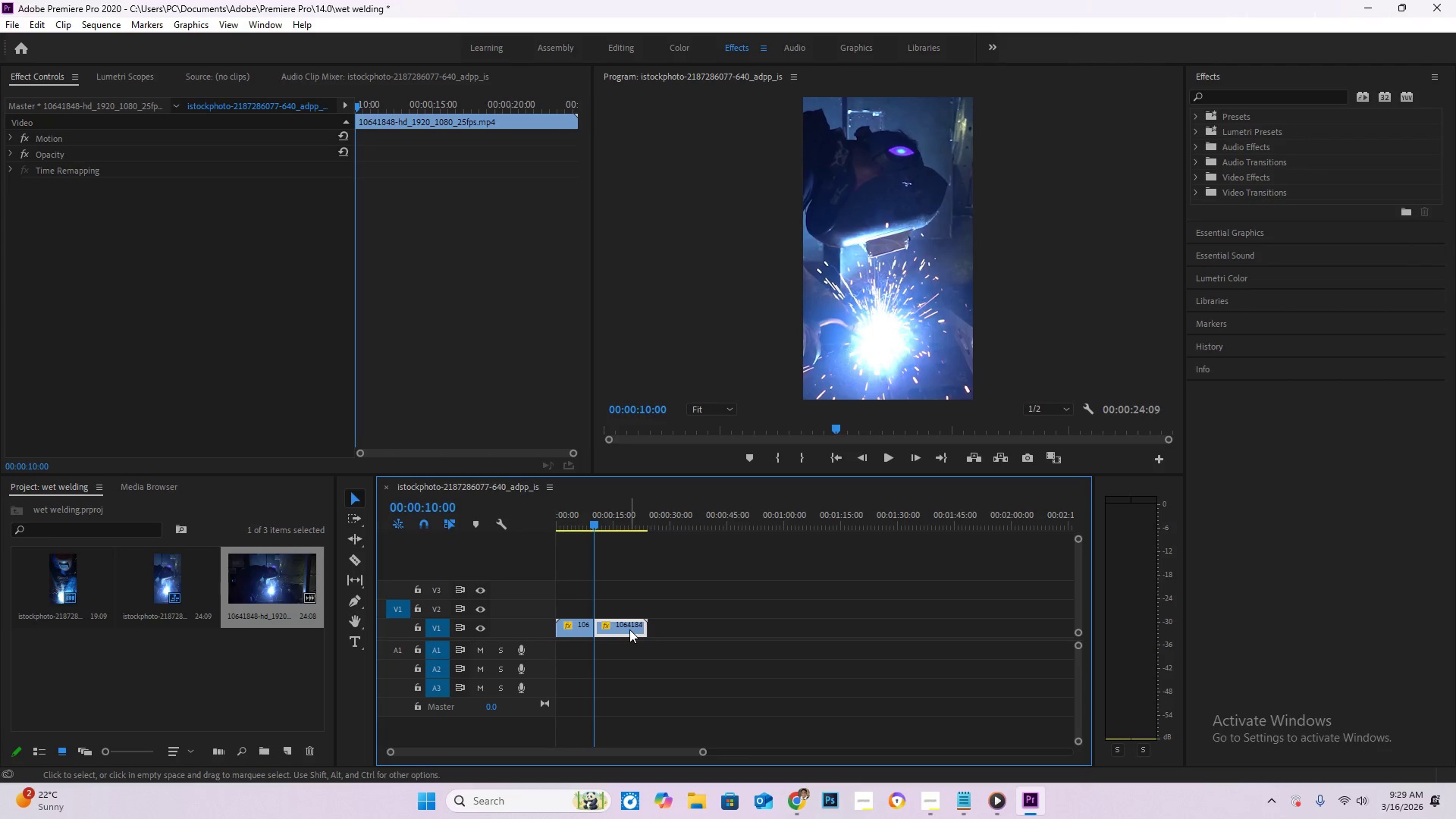 
key(Backslash)
 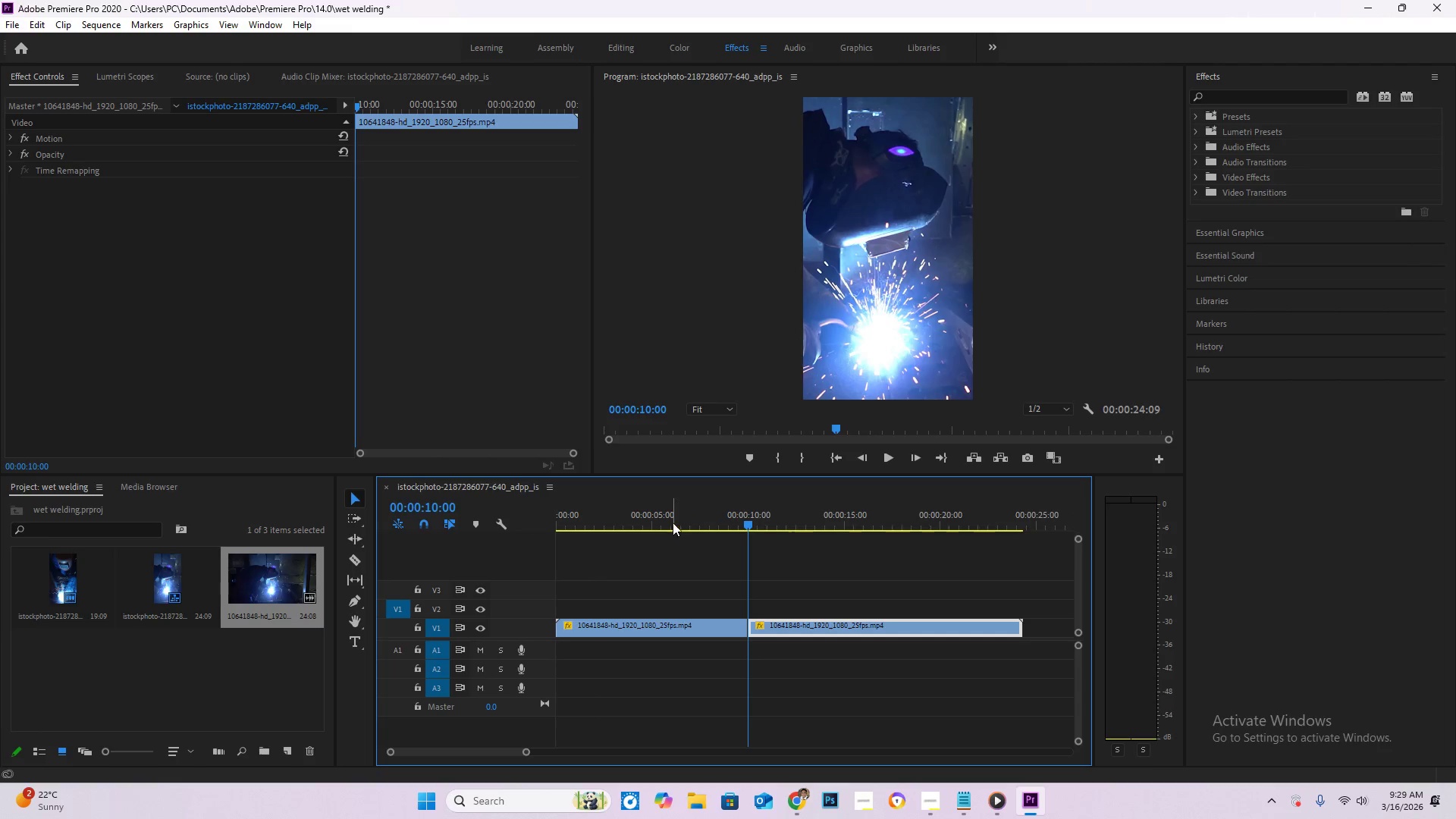 
left_click([817, 628])
 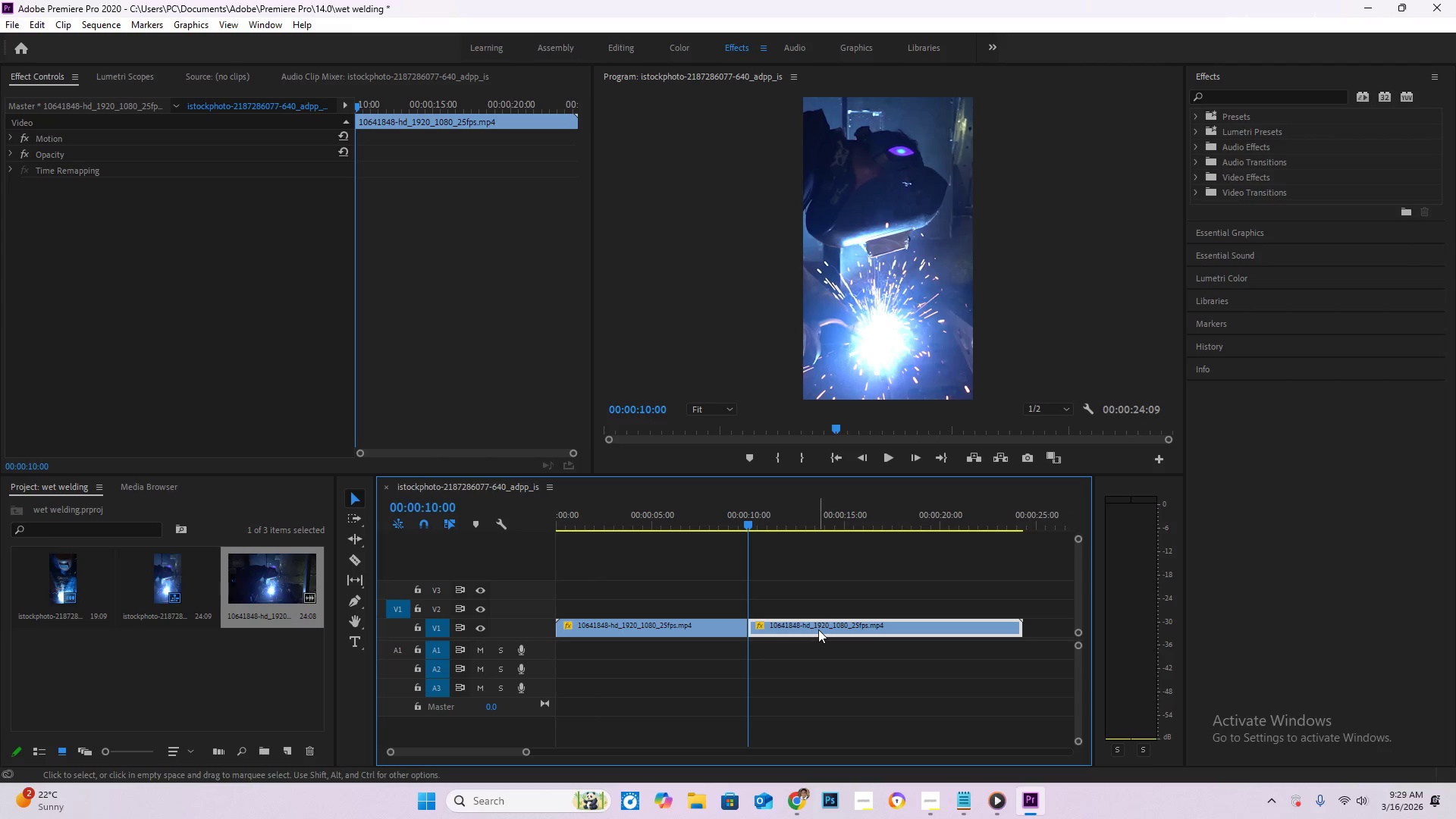 
key(Delete)
 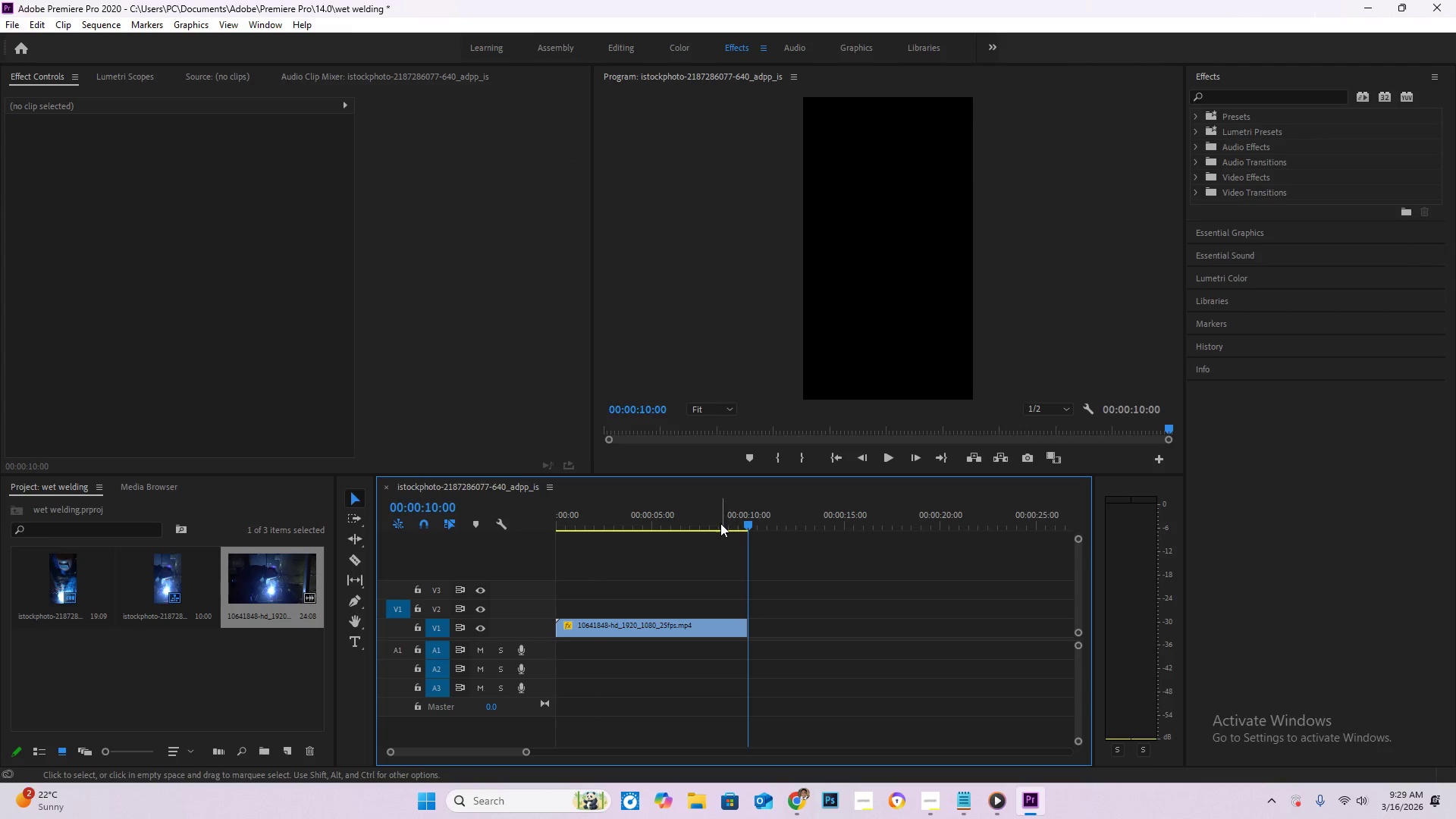 
left_click_drag(start_coordinate=[714, 519], to_coordinate=[476, 504])
 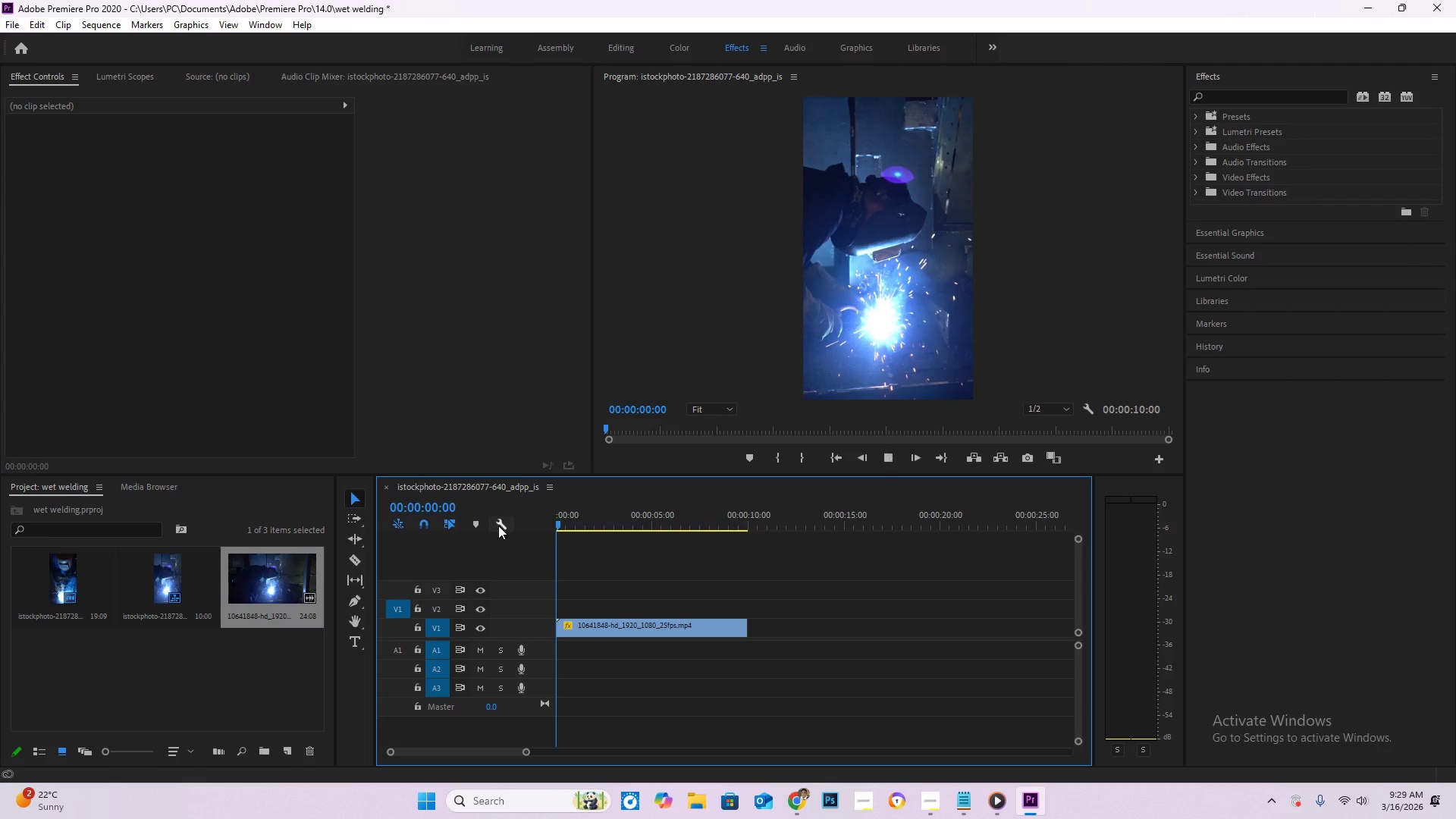 
key(Space)
 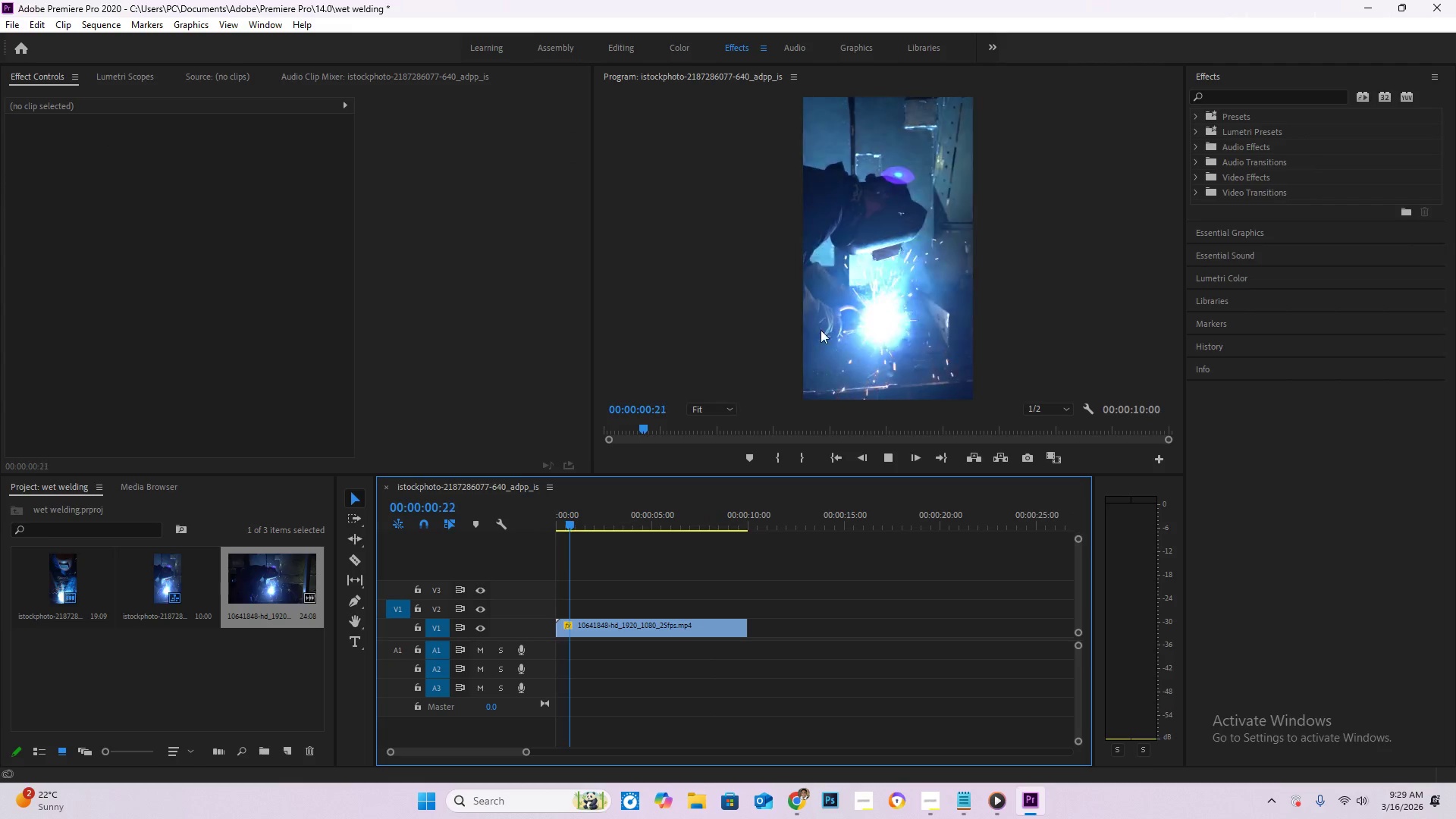 
key(Space)
 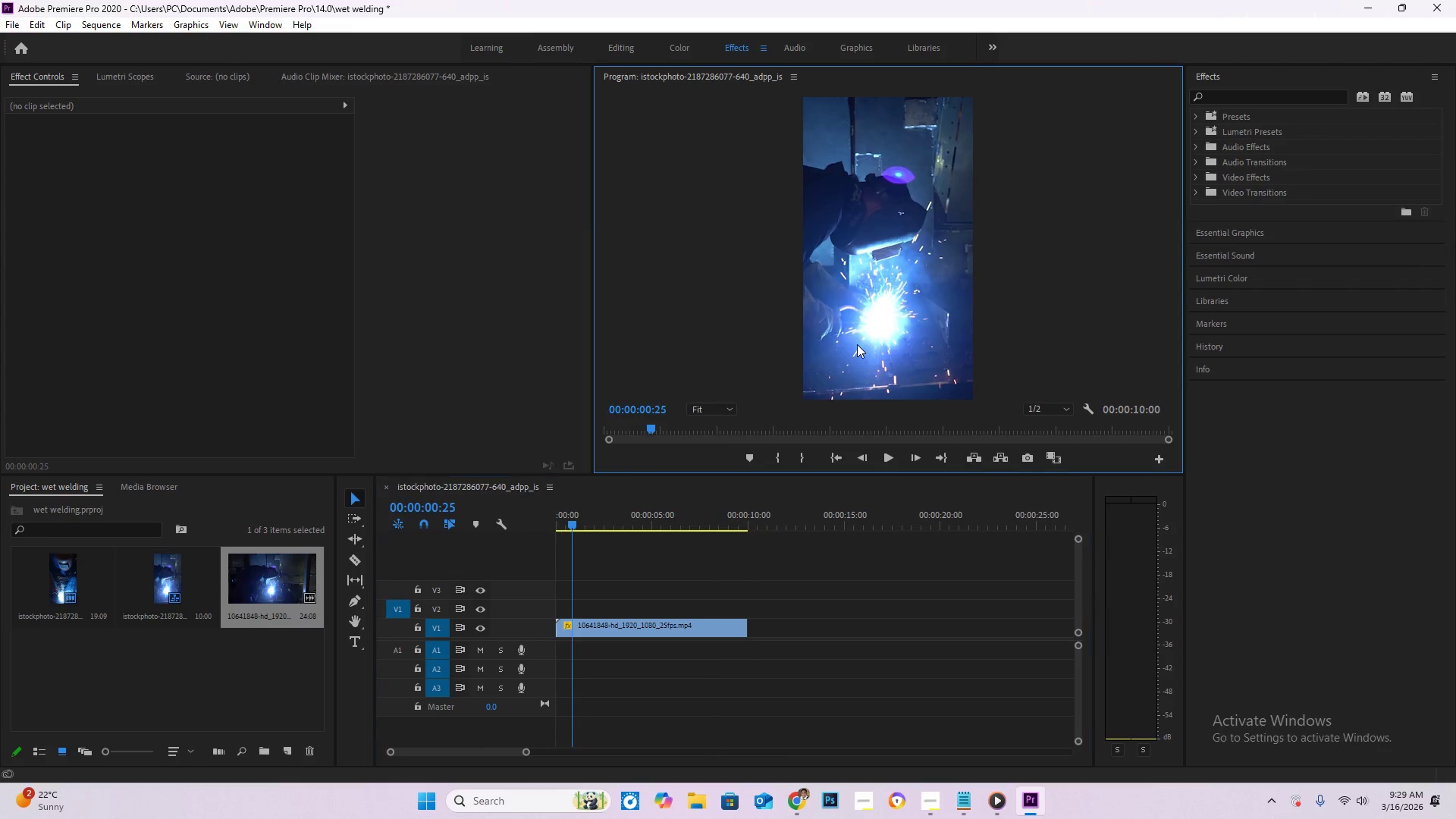 
double_click([855, 344])
 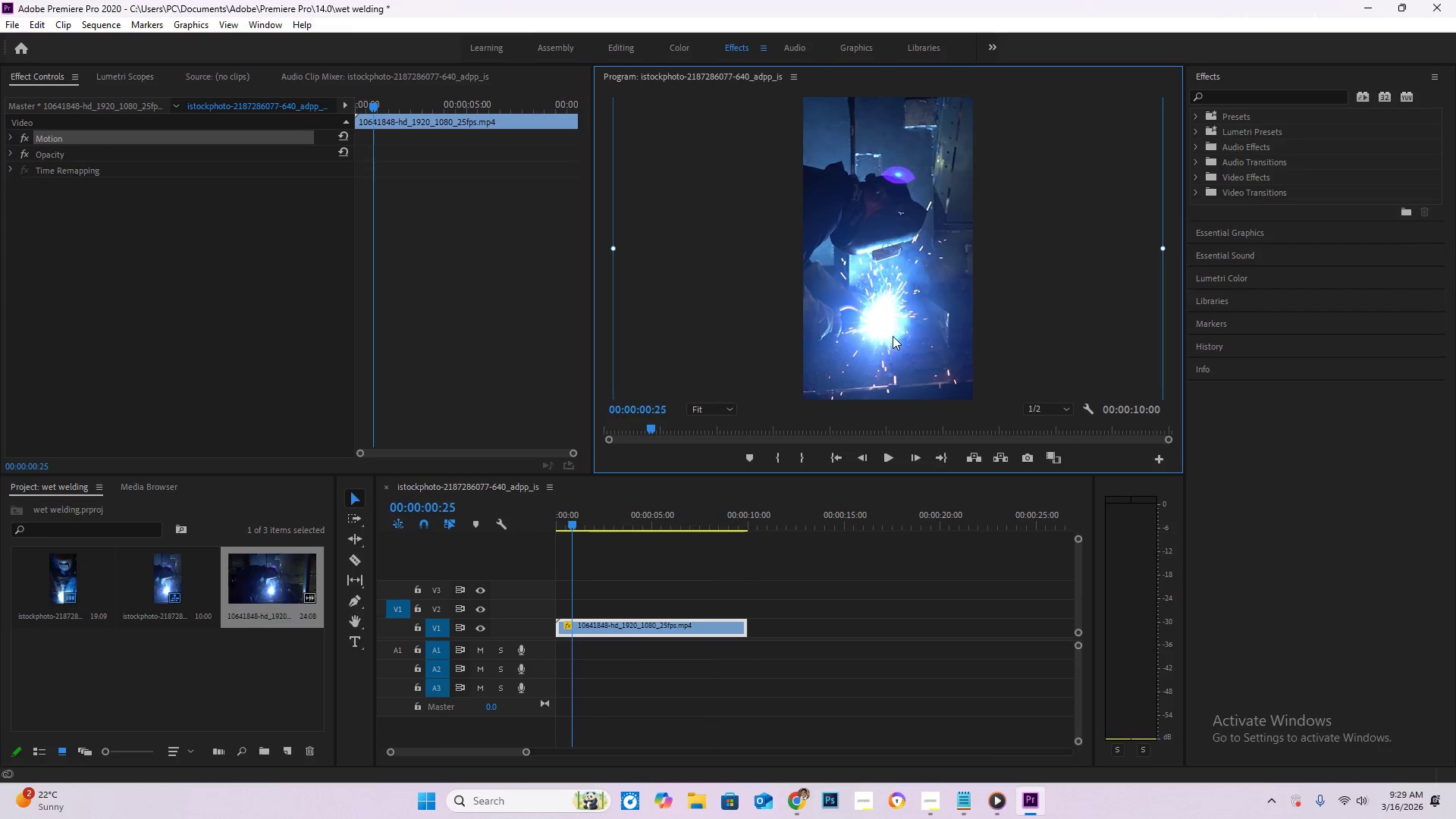 
left_click_drag(start_coordinate=[893, 336], to_coordinate=[913, 334])
 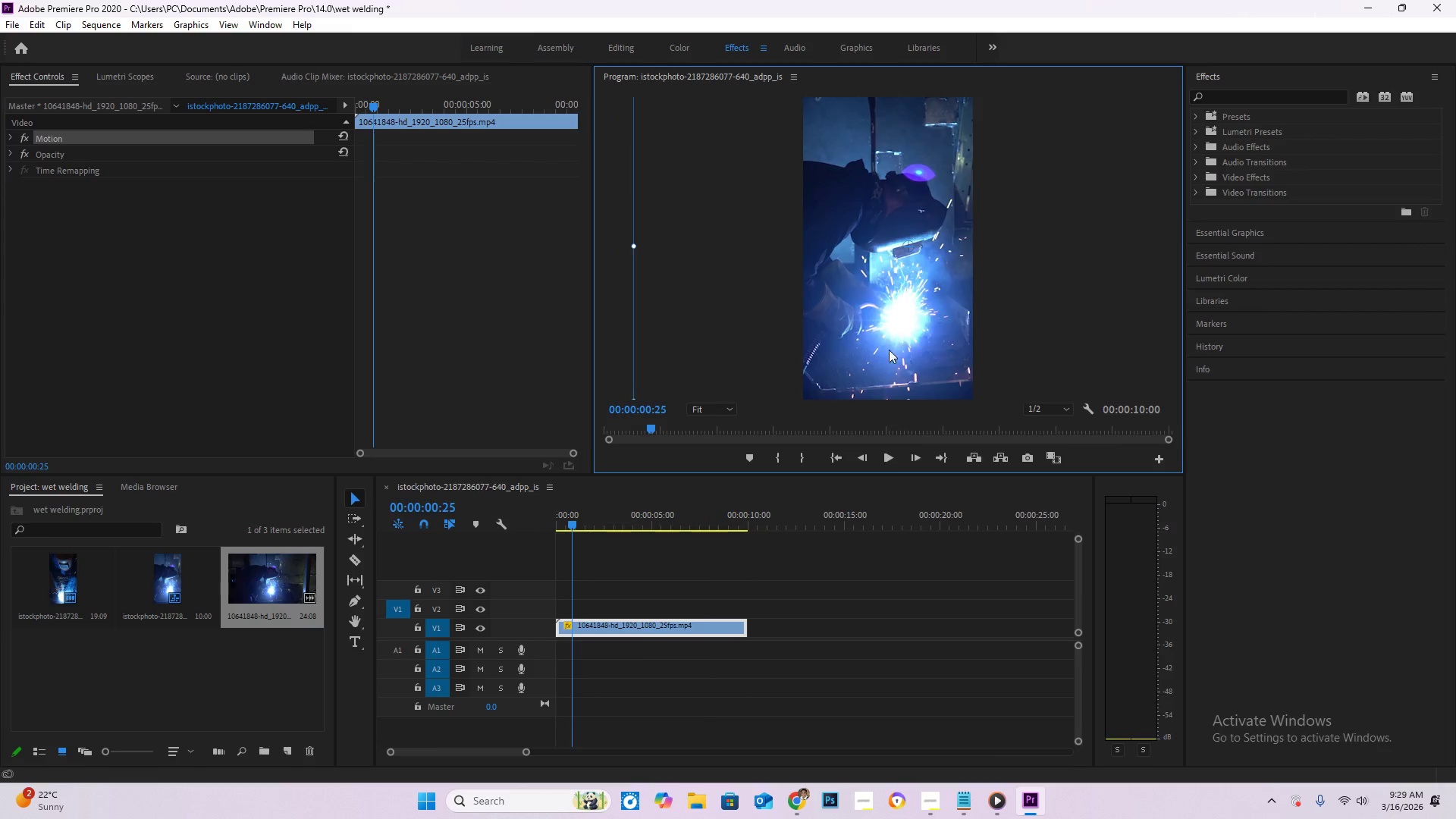 
key(Space)
 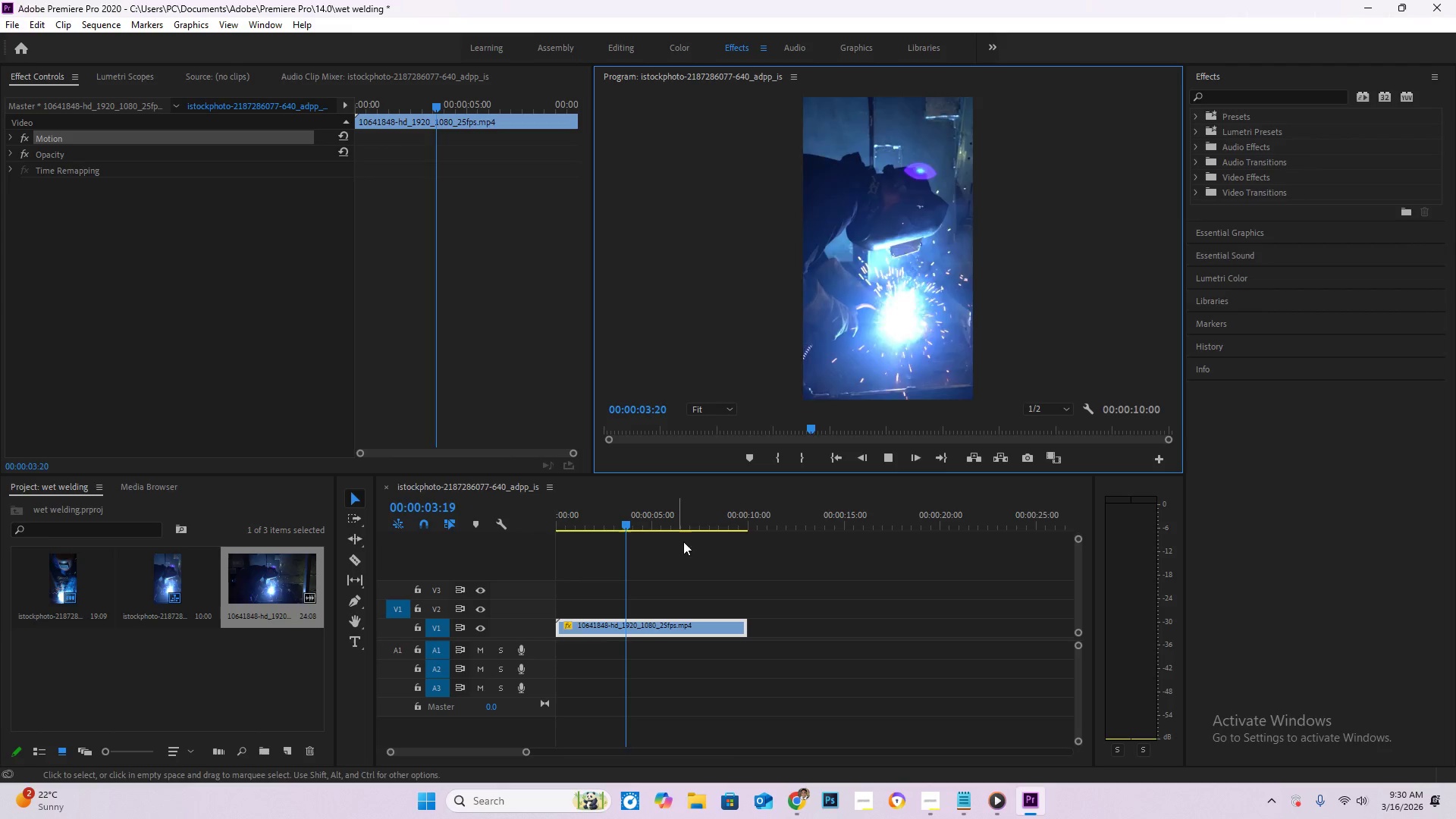 
left_click_drag(start_coordinate=[643, 526], to_coordinate=[731, 540])
 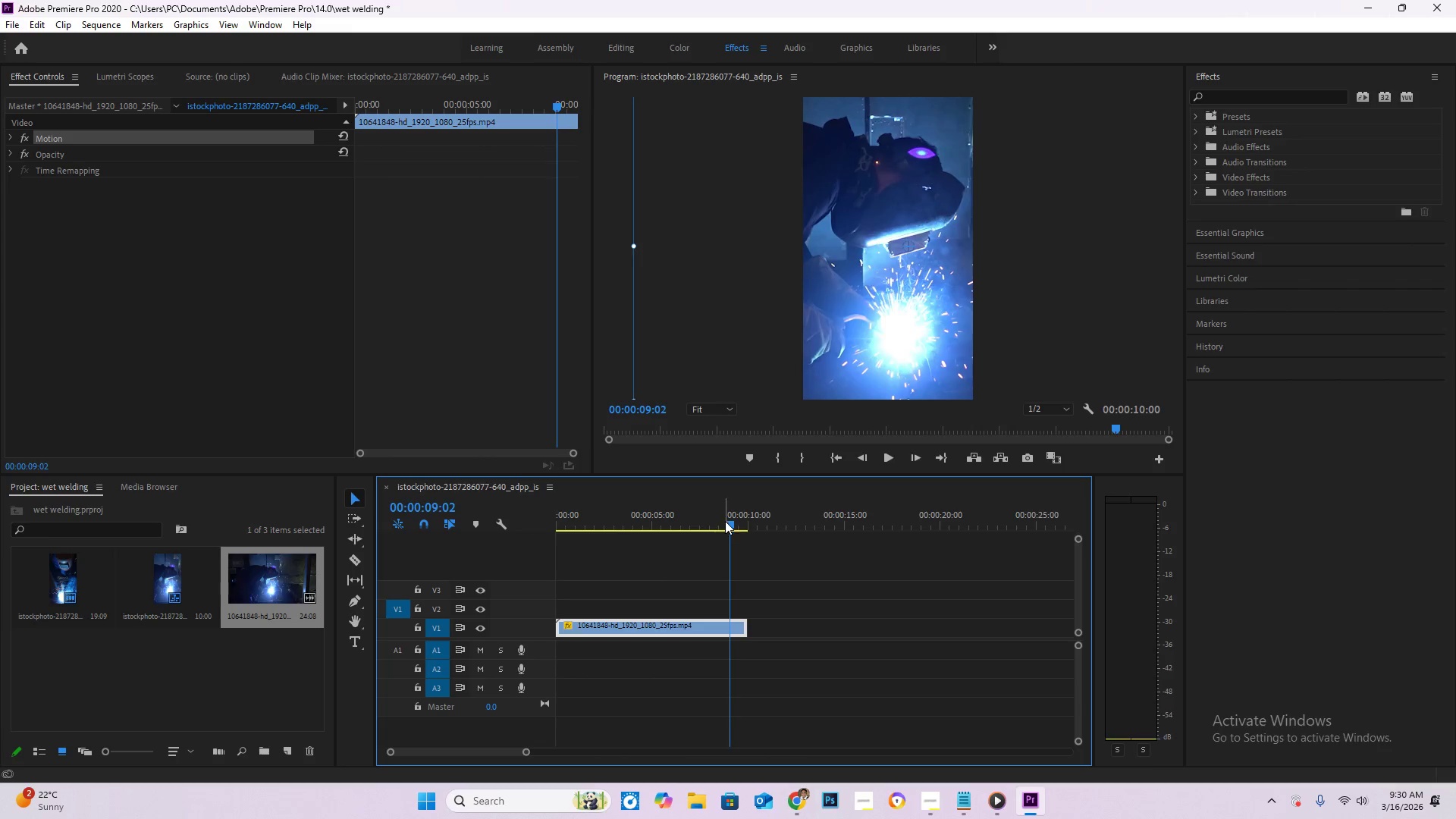 
left_click_drag(start_coordinate=[726, 522], to_coordinate=[744, 526])
 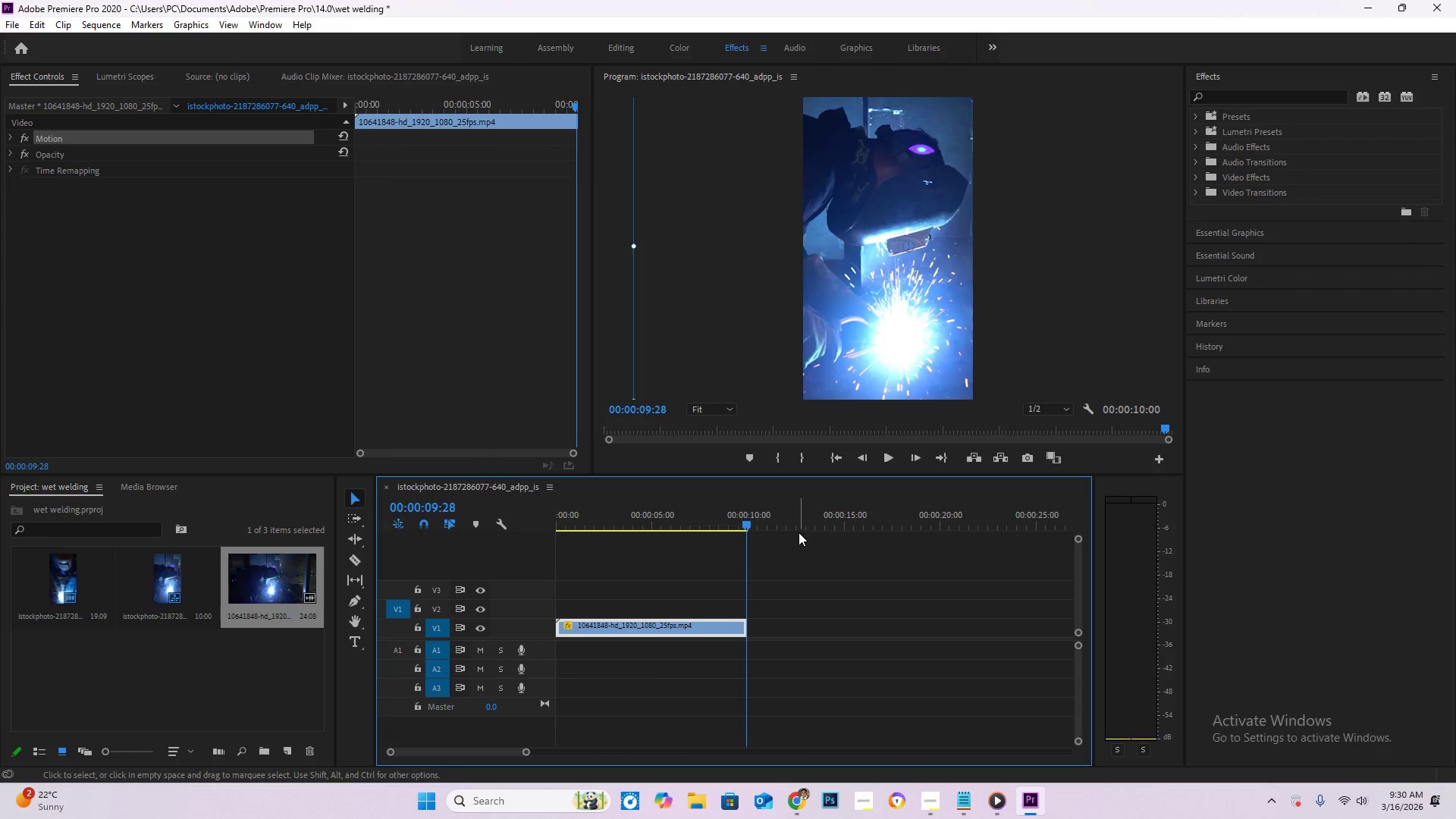 
key(ArrowLeft)
 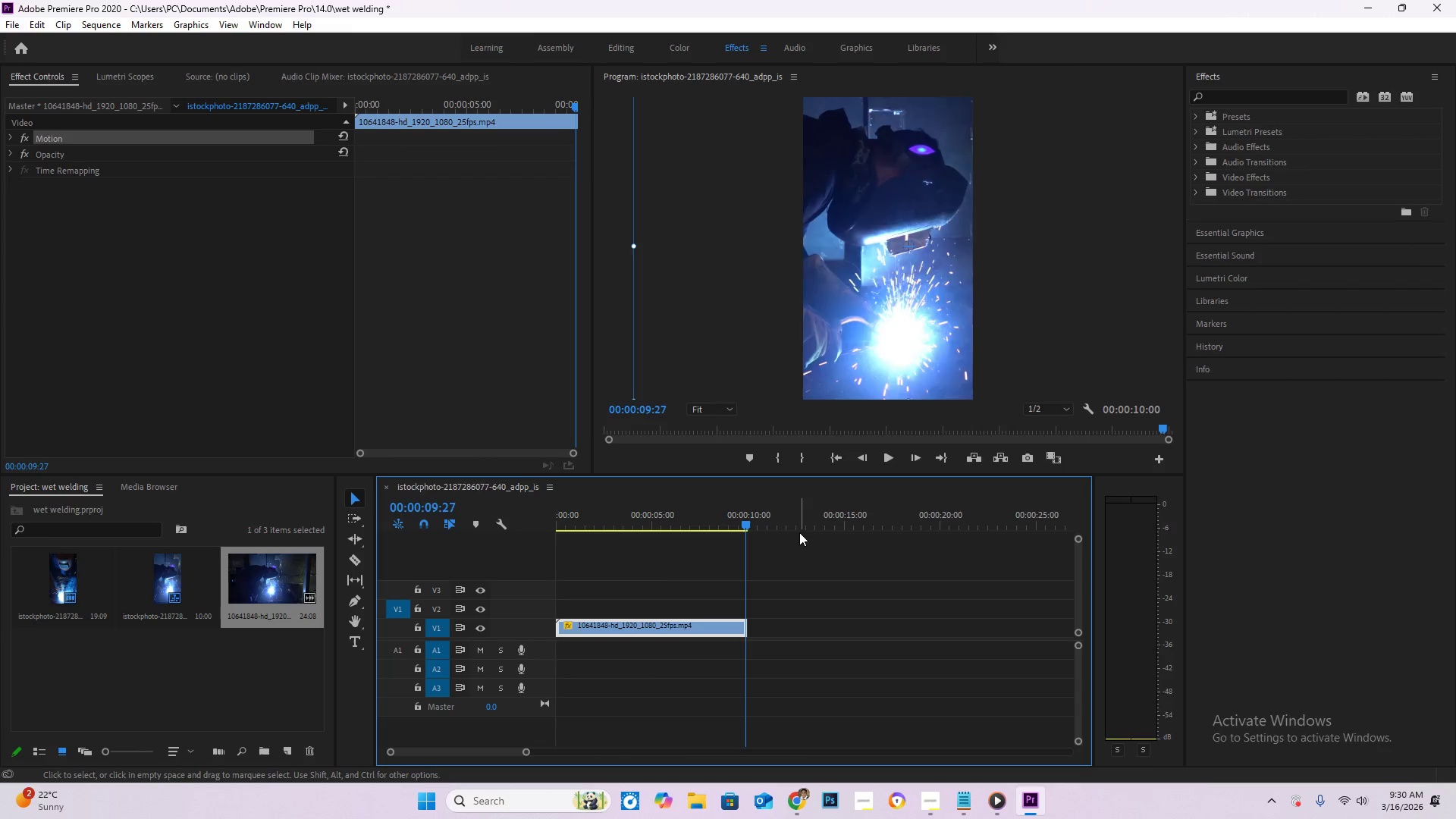 
key(ArrowRight)
 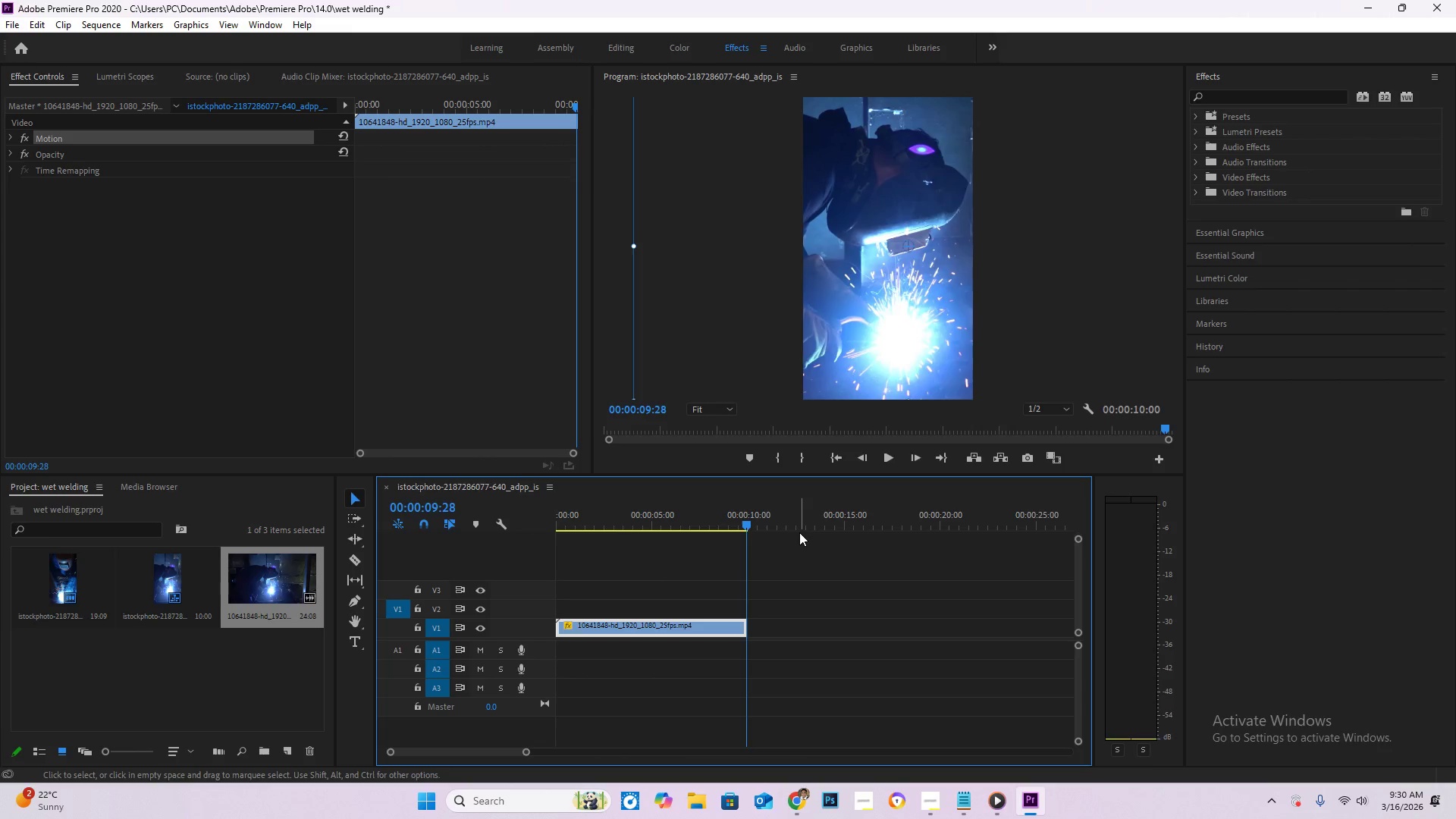 
key(ArrowRight)
 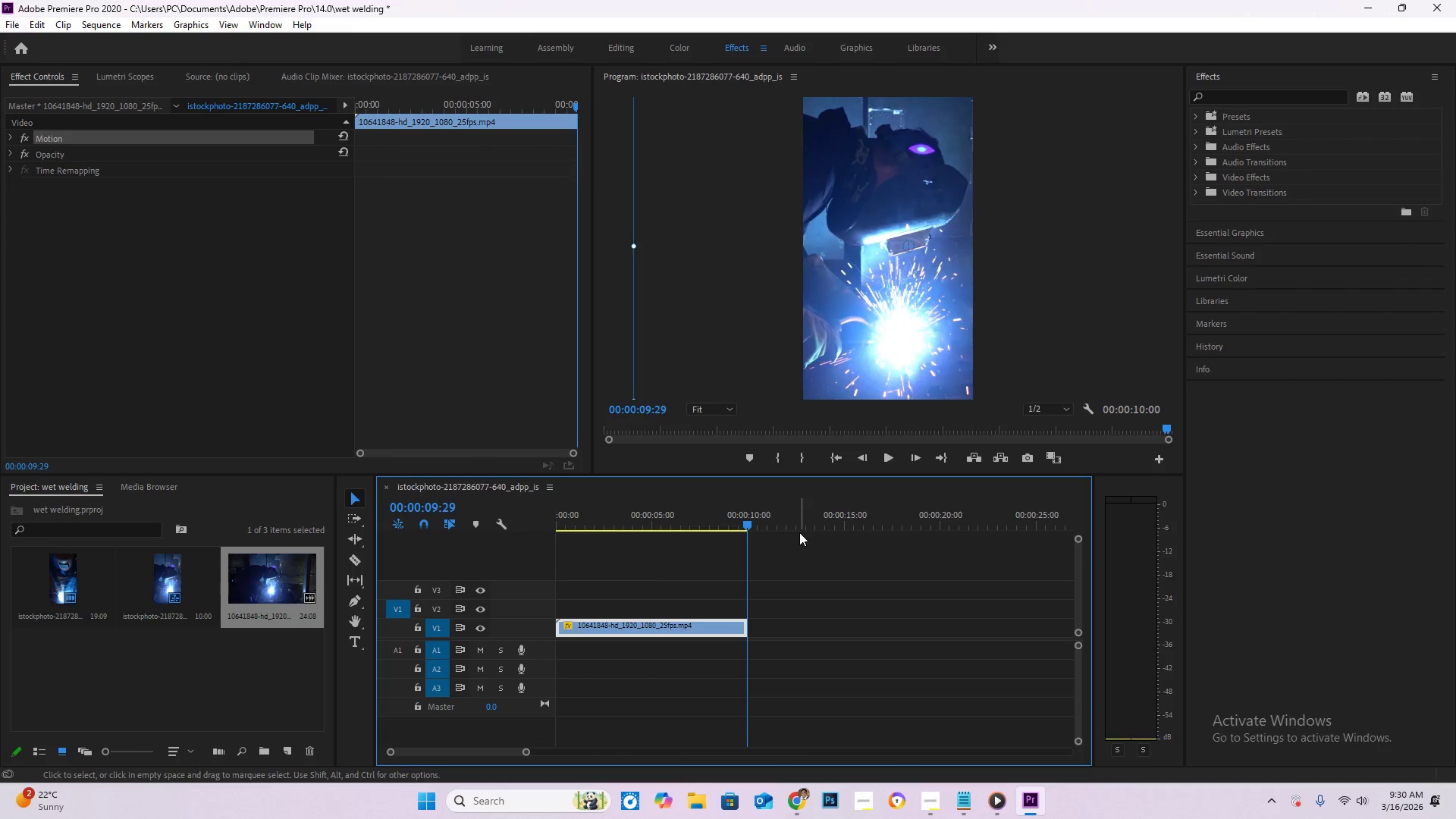 
key(ArrowRight)
 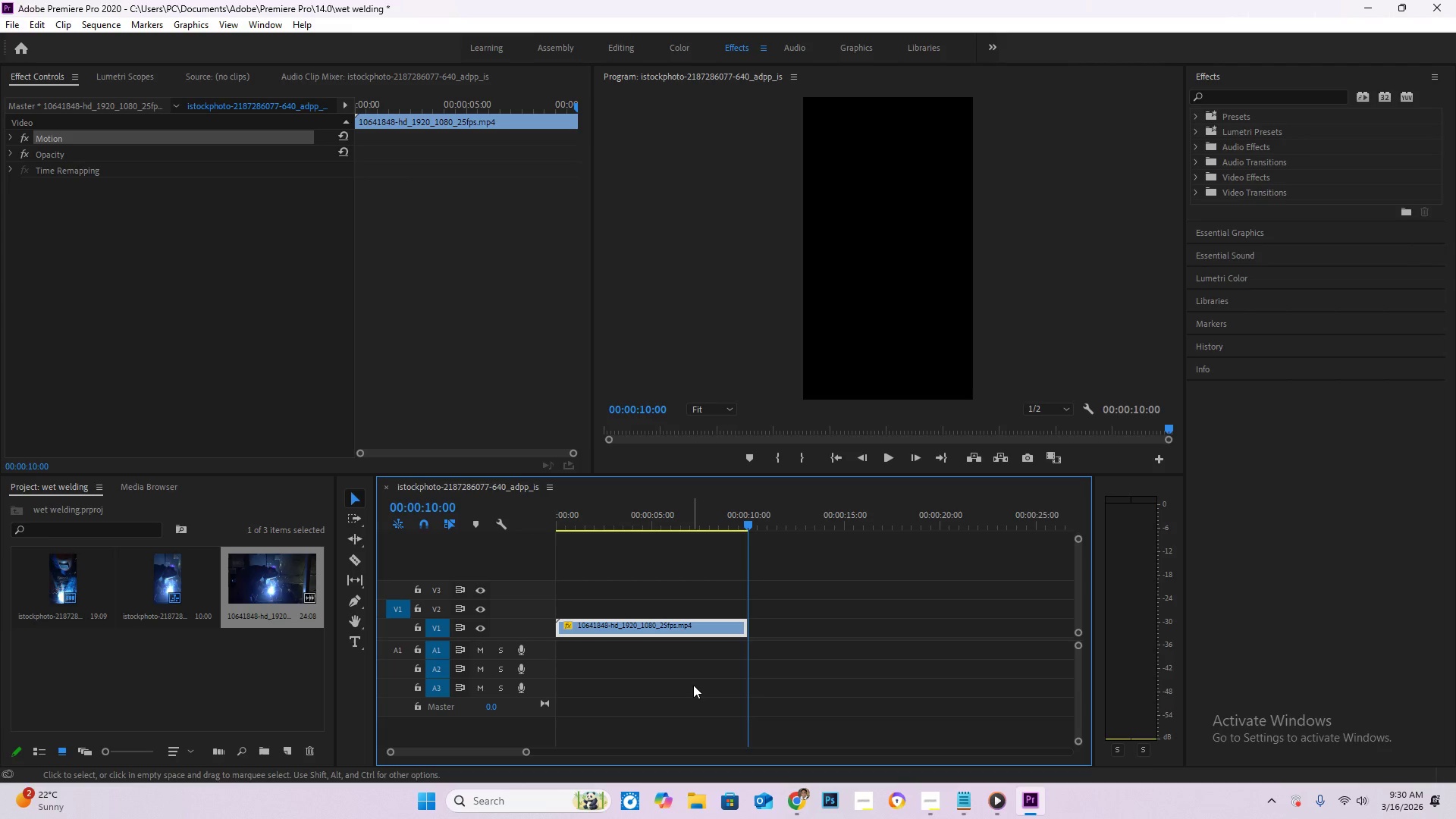 
key(Control+S)
 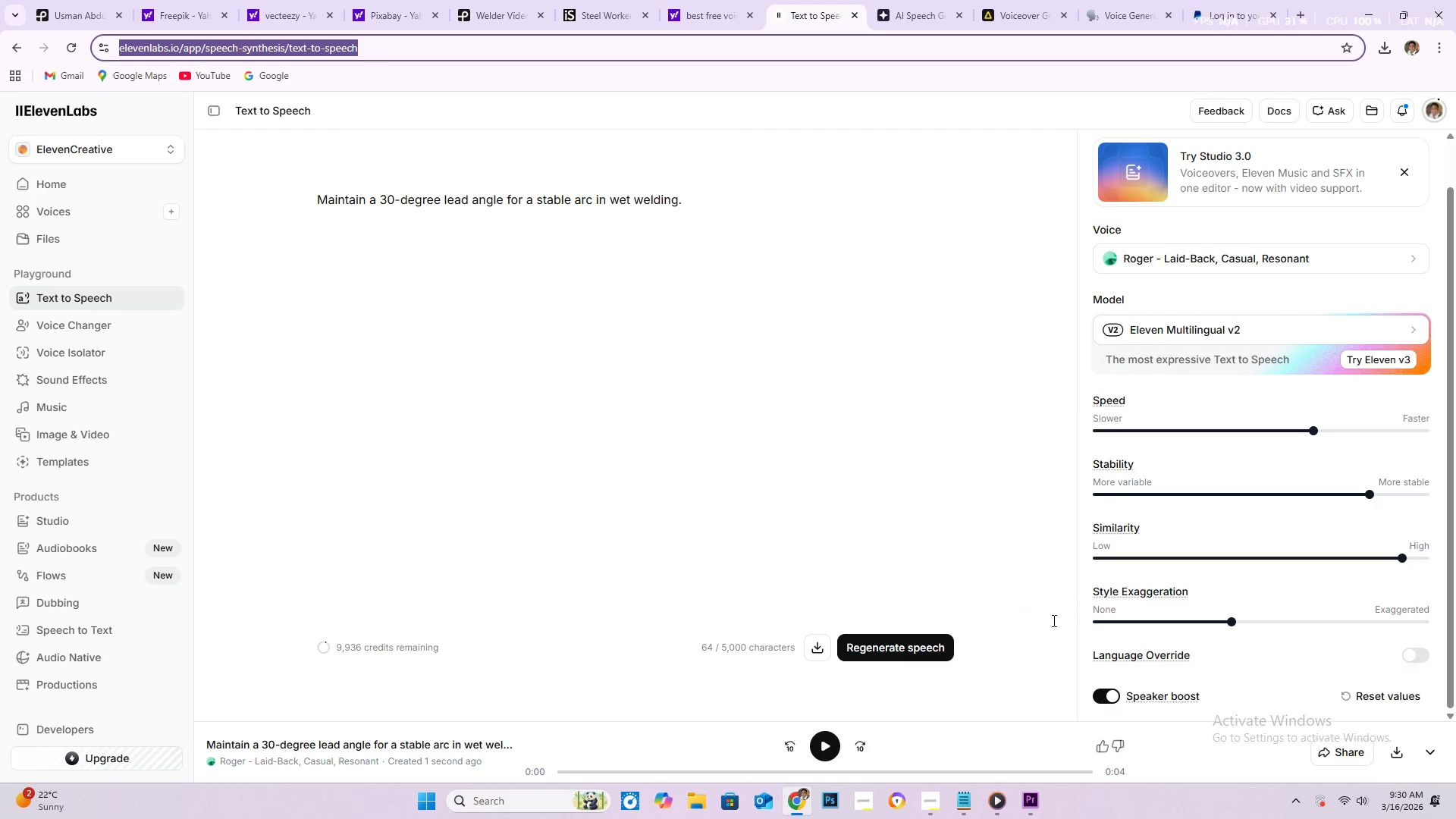 
wait(6.17)
 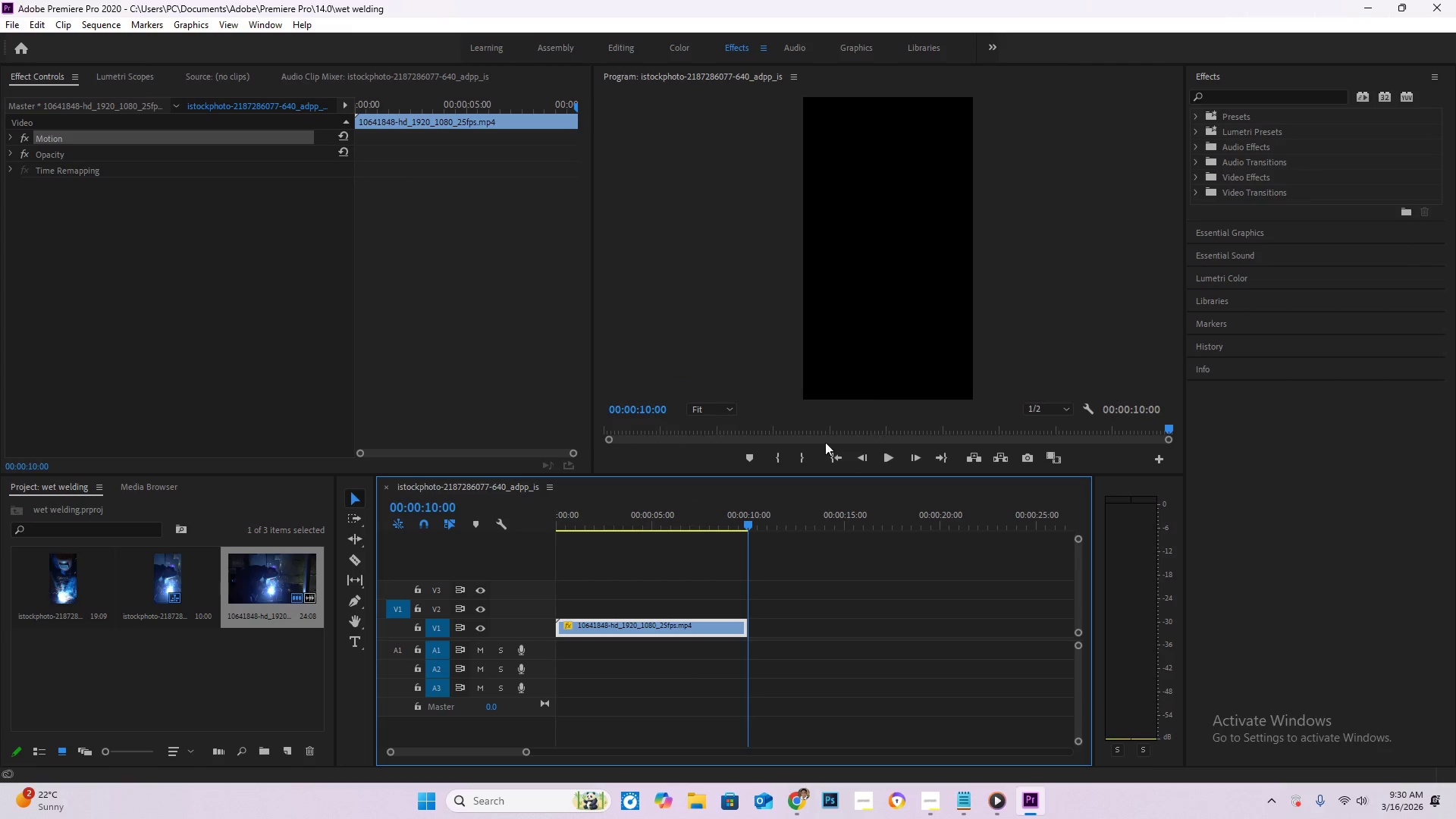 
left_click([934, 802])